 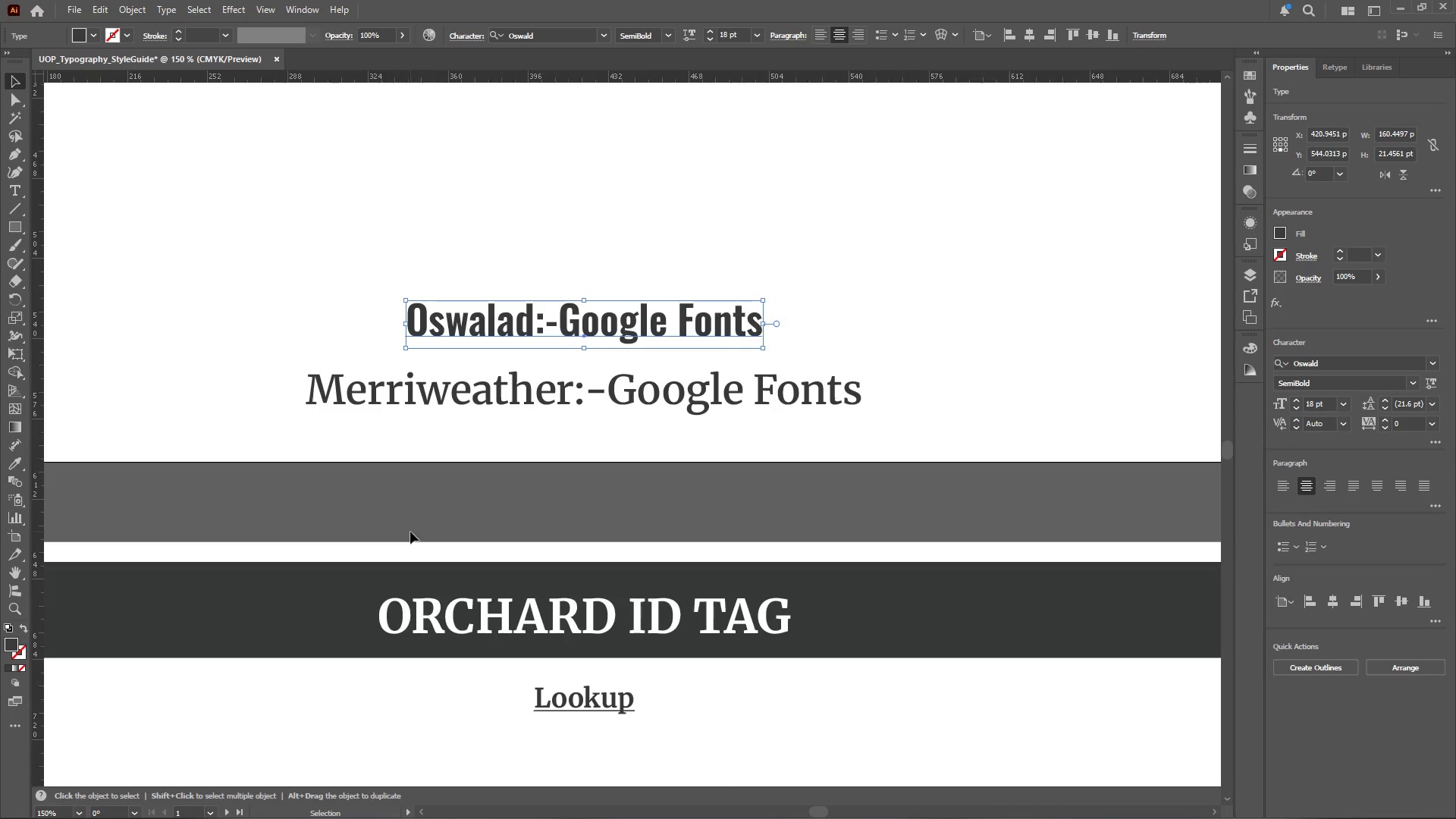 
left_click([10, 194])
 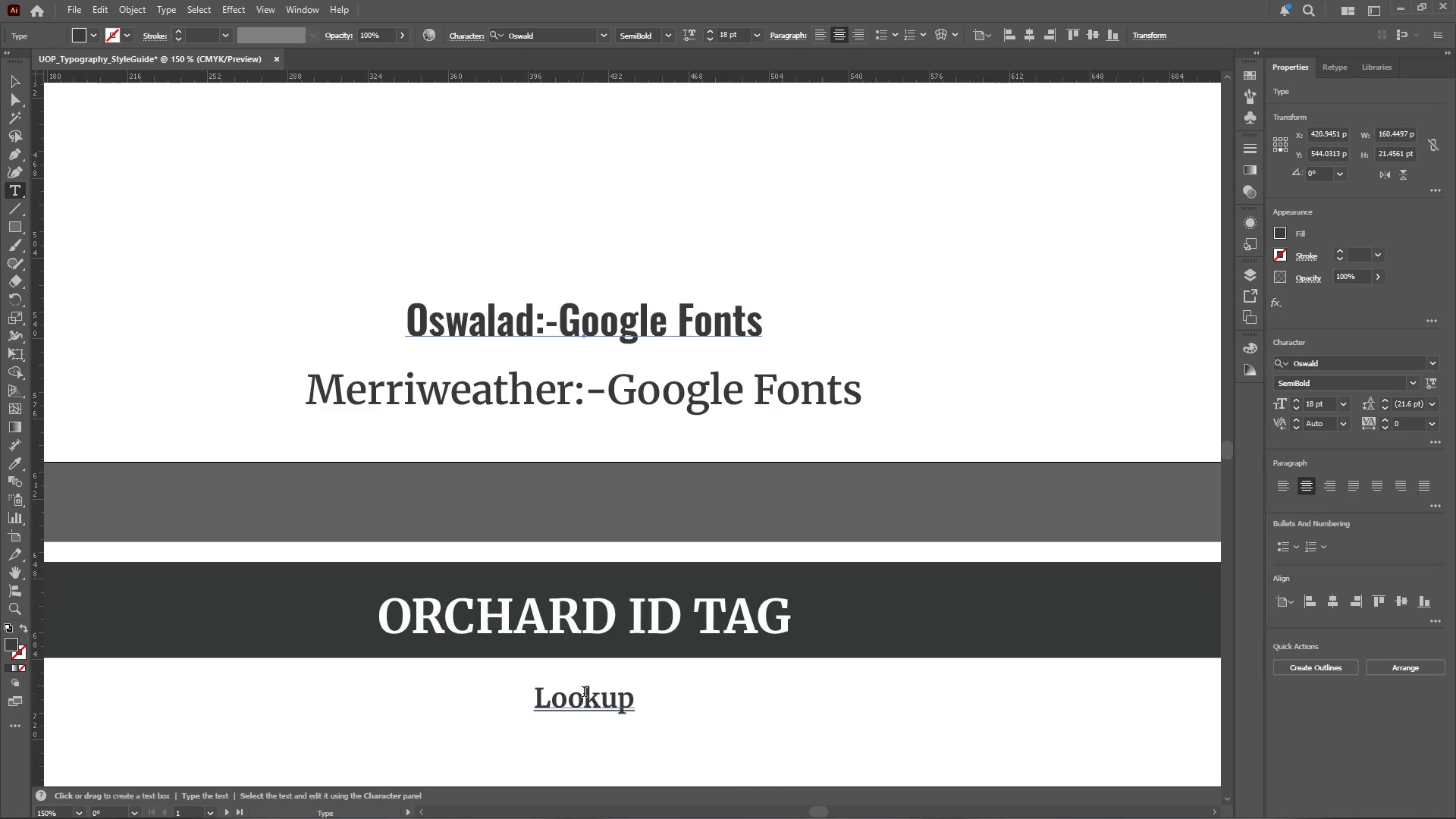 
left_click_drag(start_coordinate=[580, 698], to_coordinate=[571, 700])
 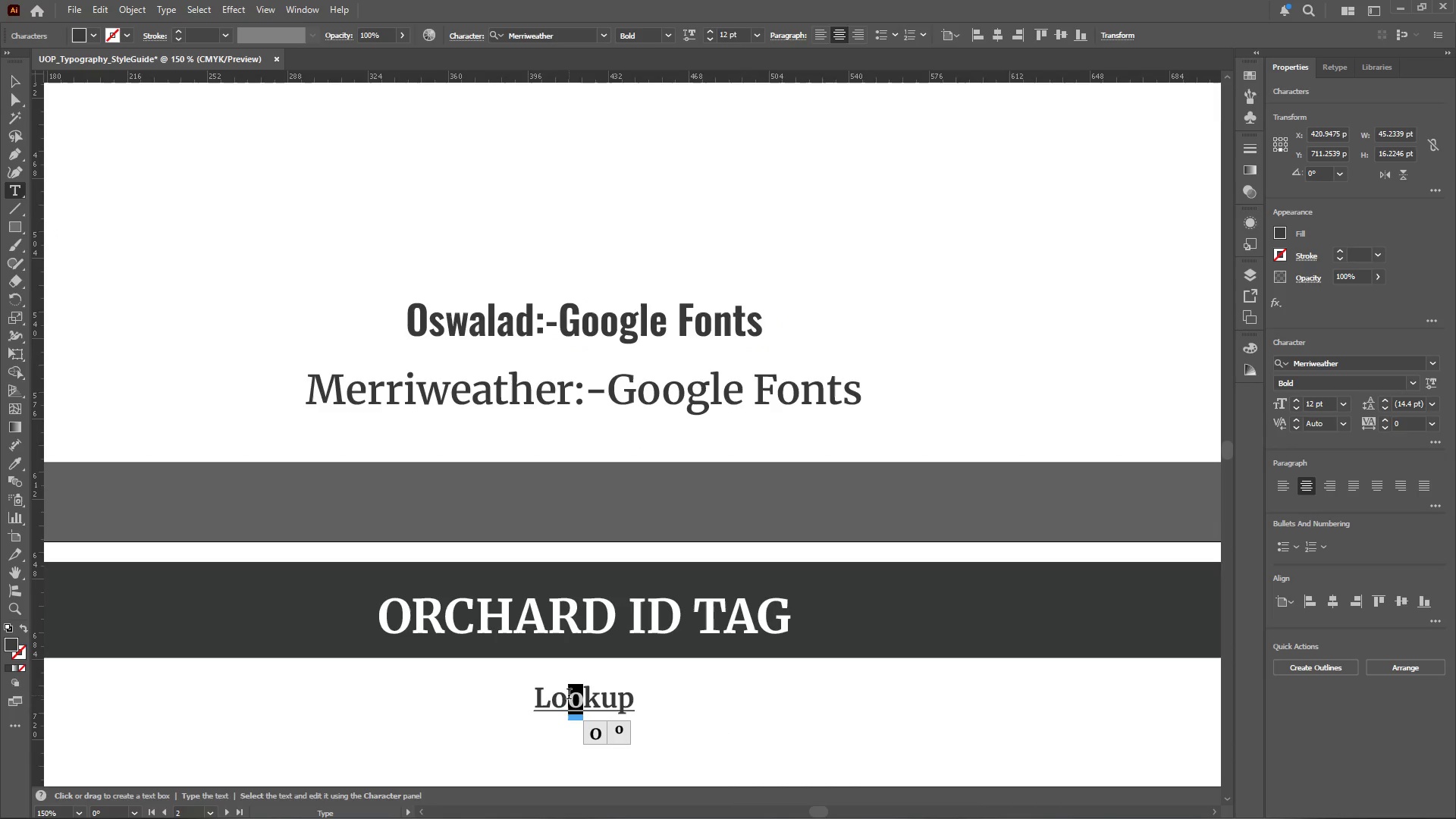 
key(C)
 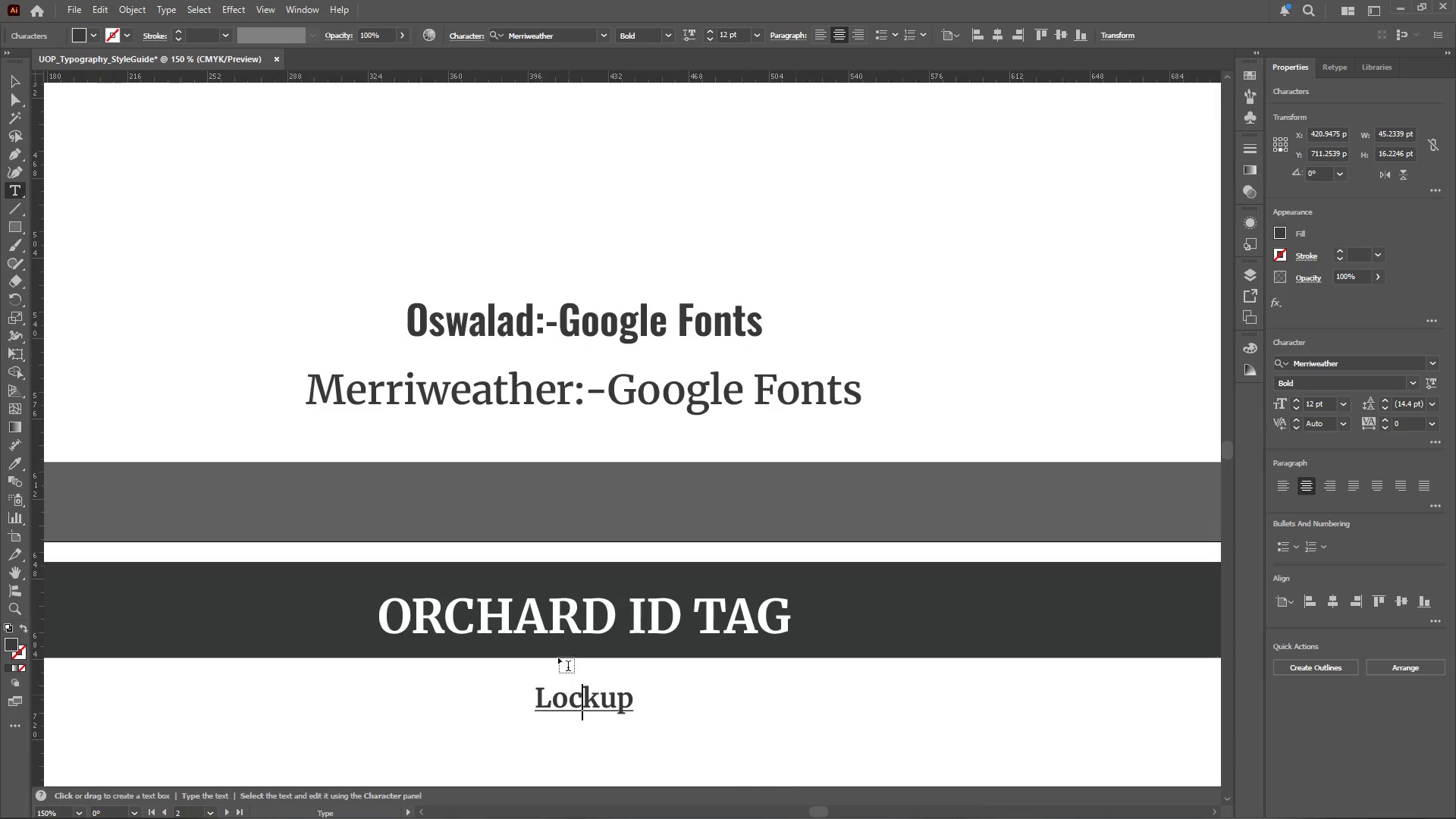 
hold_key(key=AltLeft, duration=0.47)
scroll: coordinate [518, 602], scroll_direction: down, amount: 5.0
 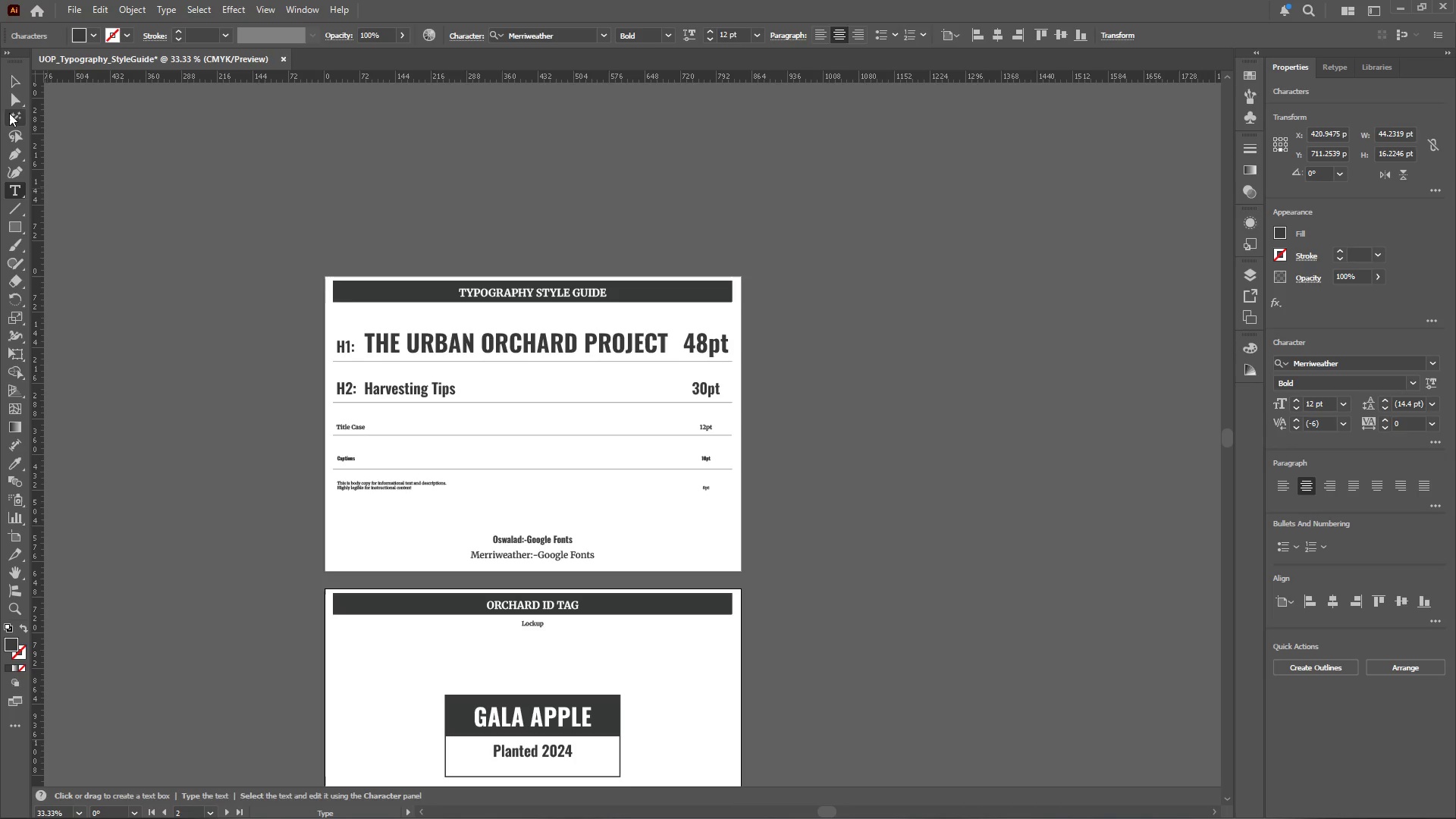 
left_click([20, 80])
 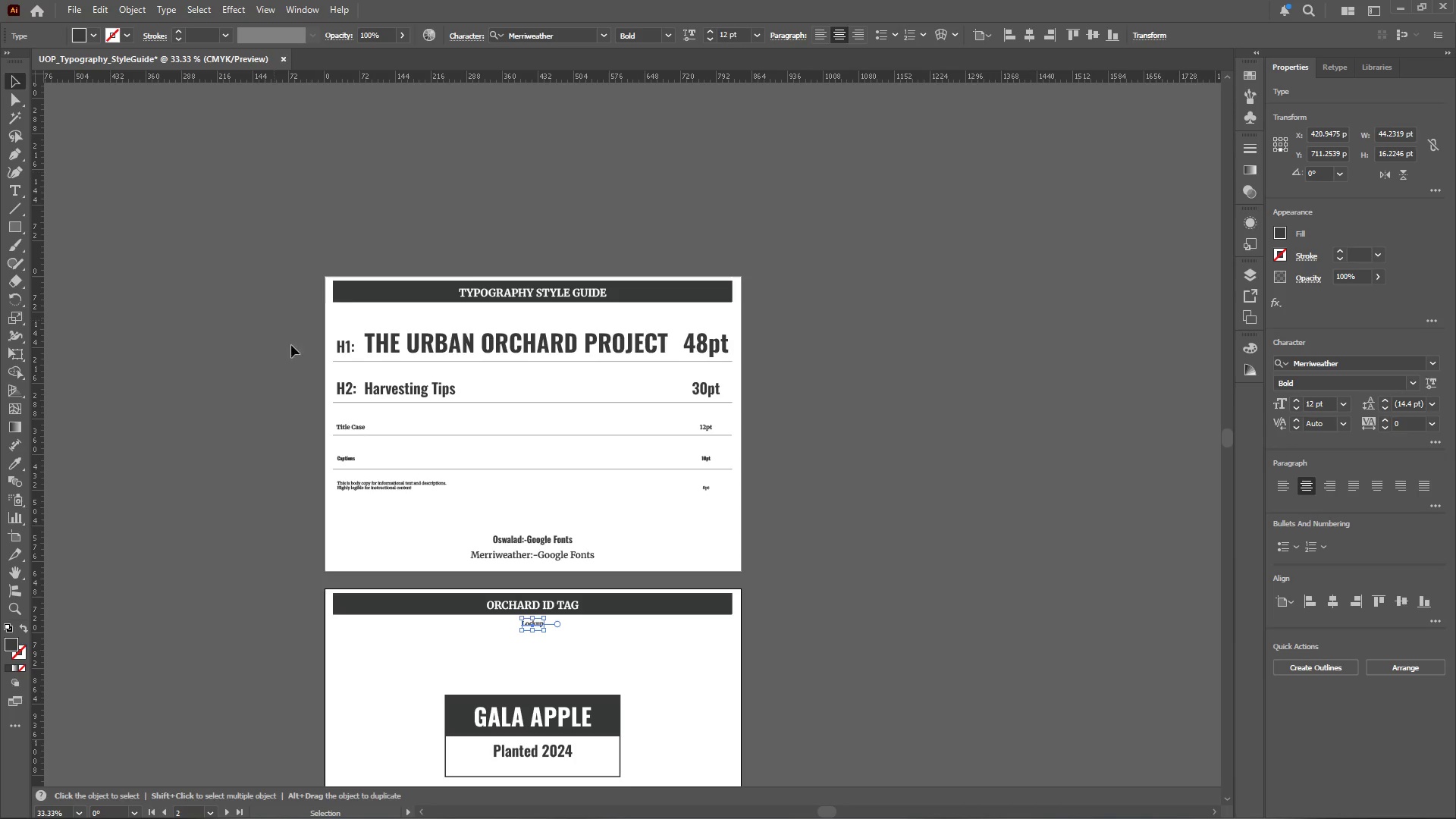 
key(Control+C)
 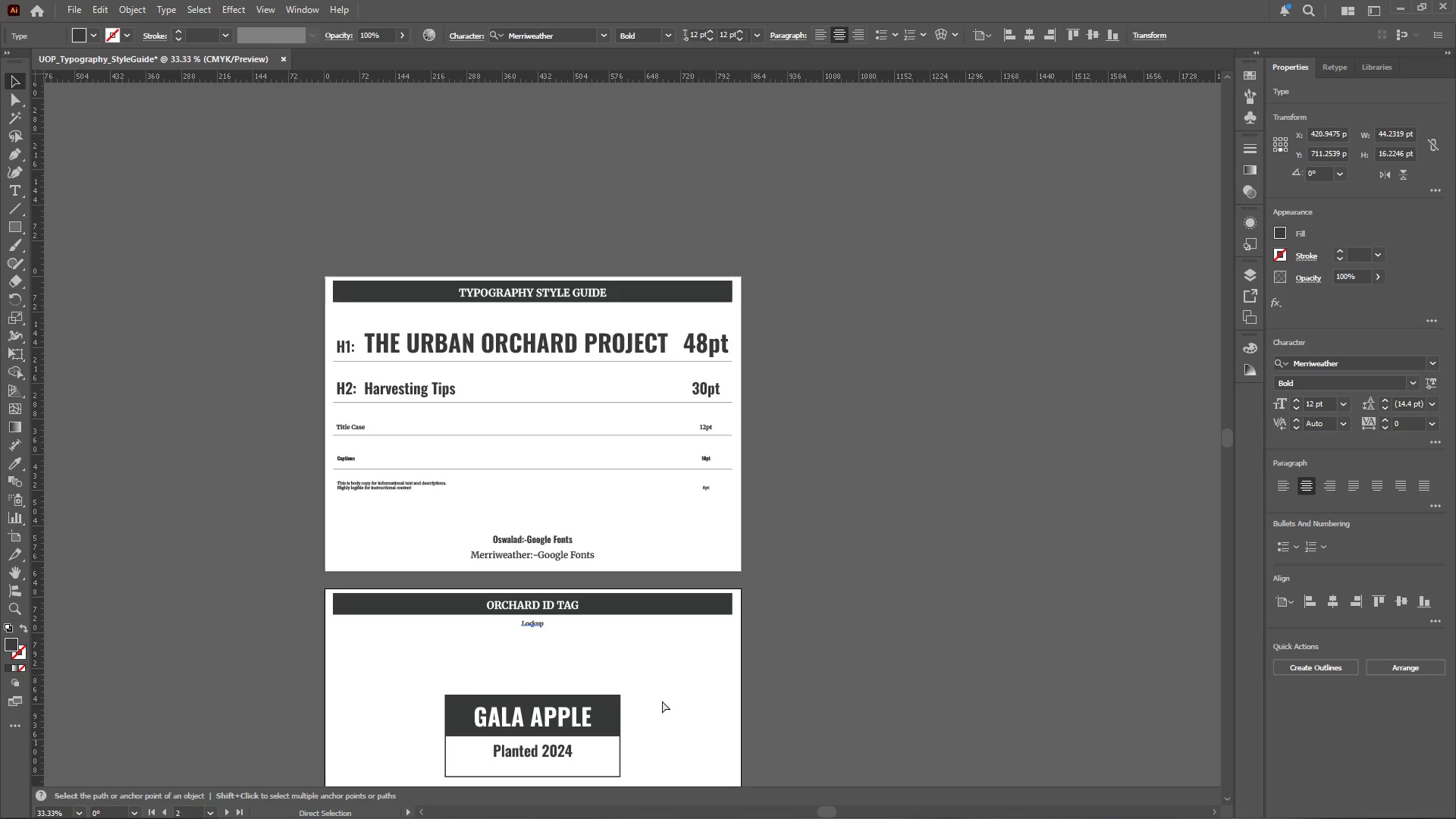 
scroll: coordinate [632, 684], scroll_direction: down, amount: 13.0
 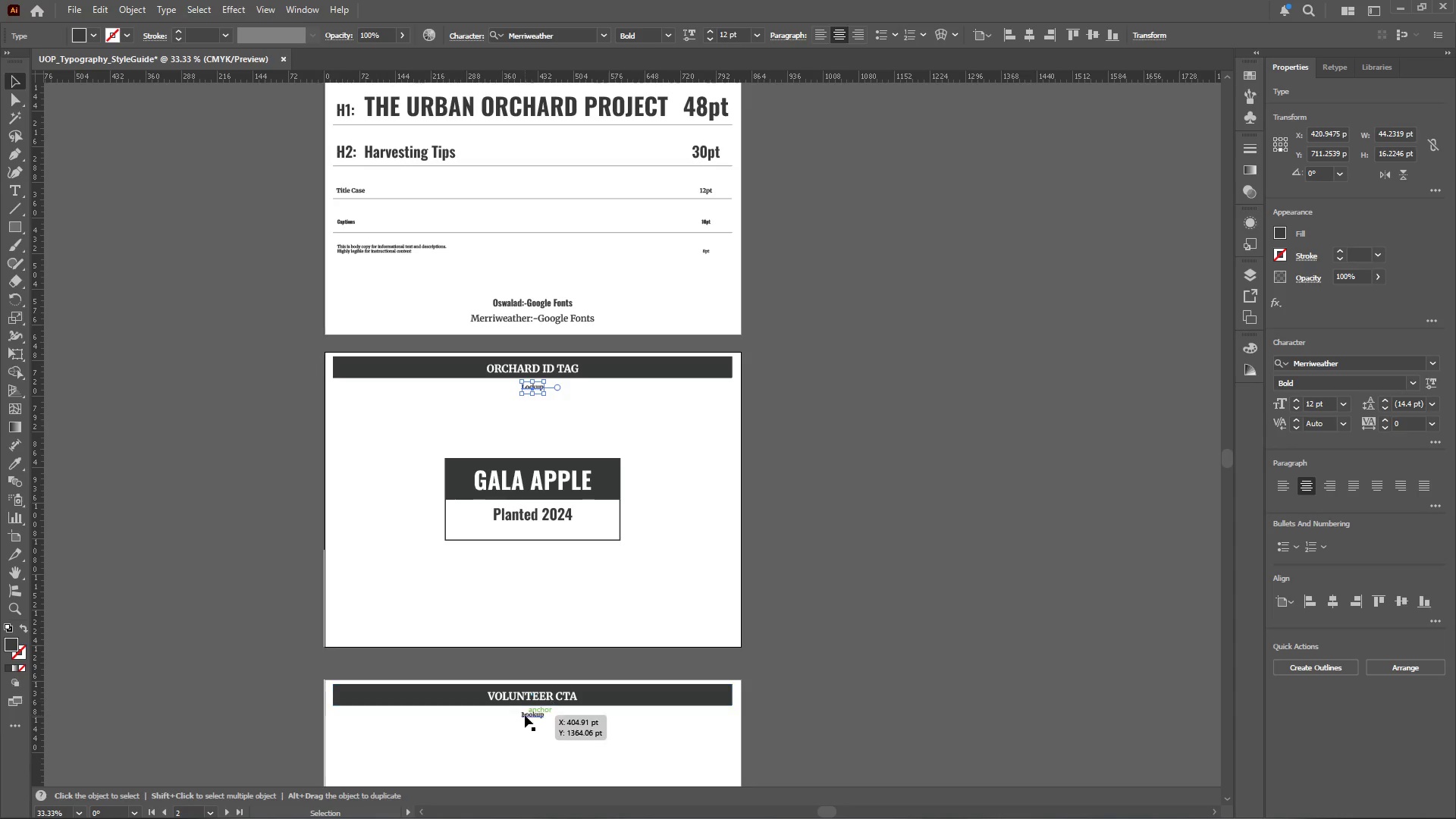 
left_click([525, 715])
 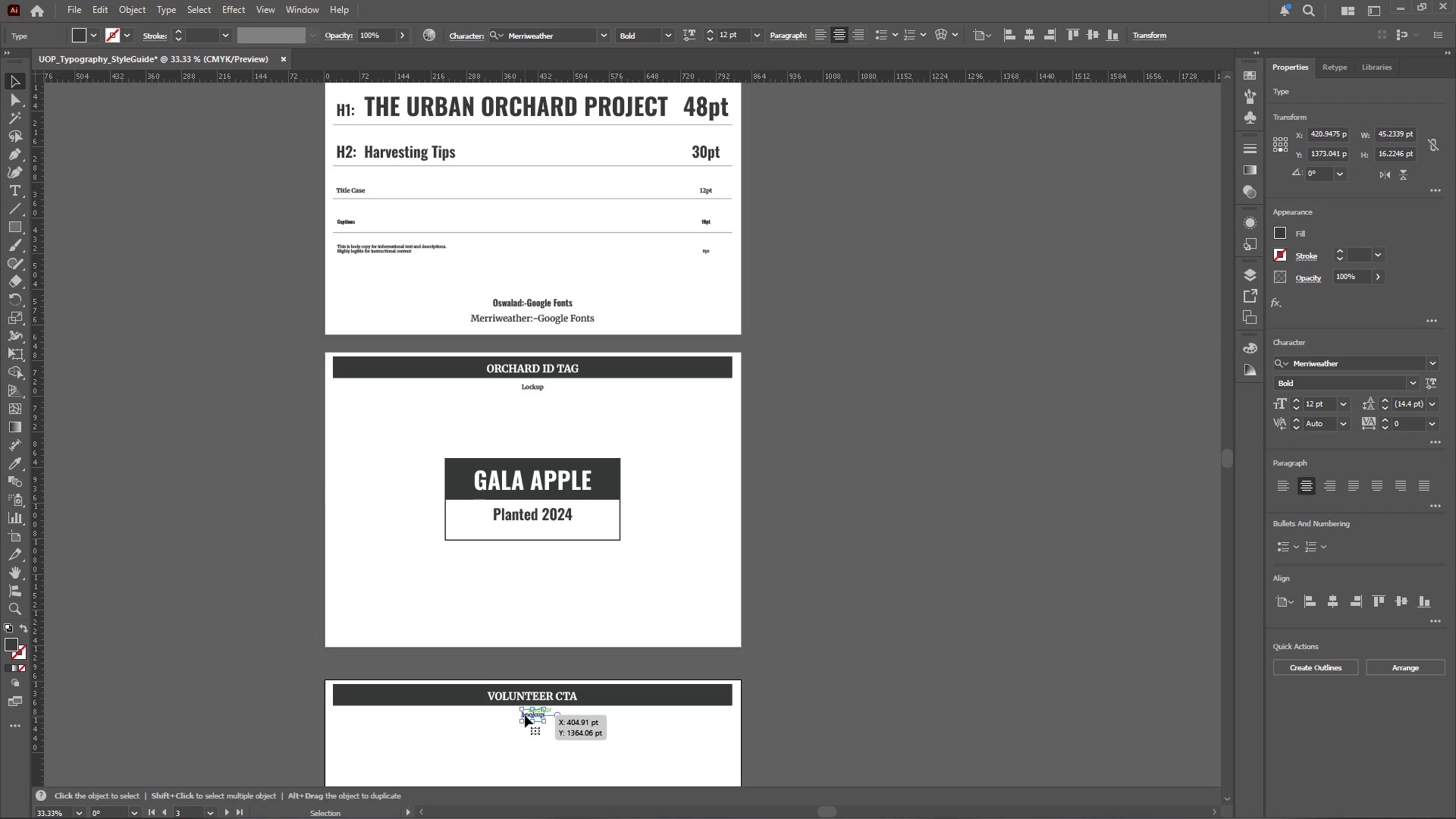 
key(Delete)
 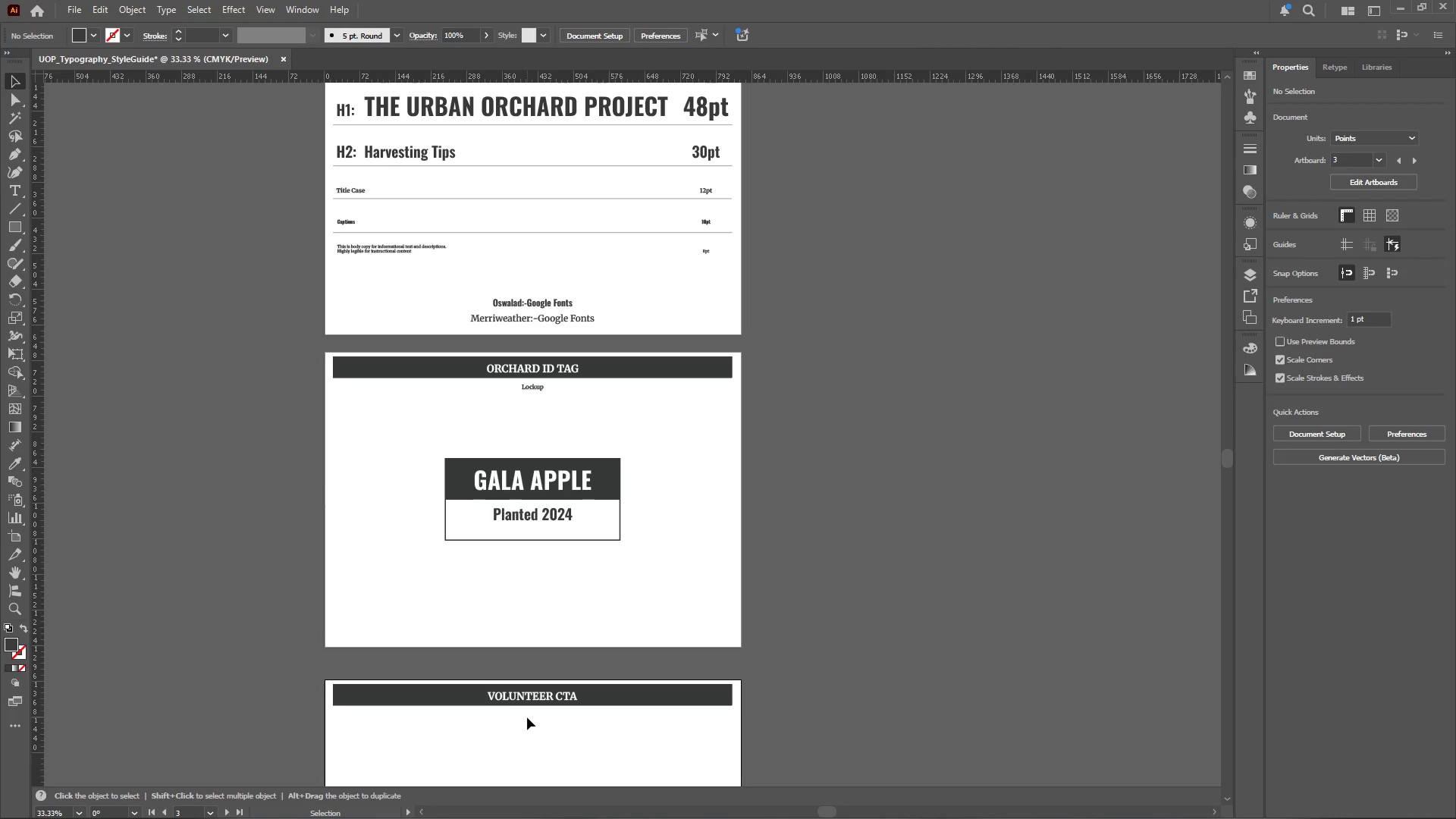 
key(Control+Shift+V)
 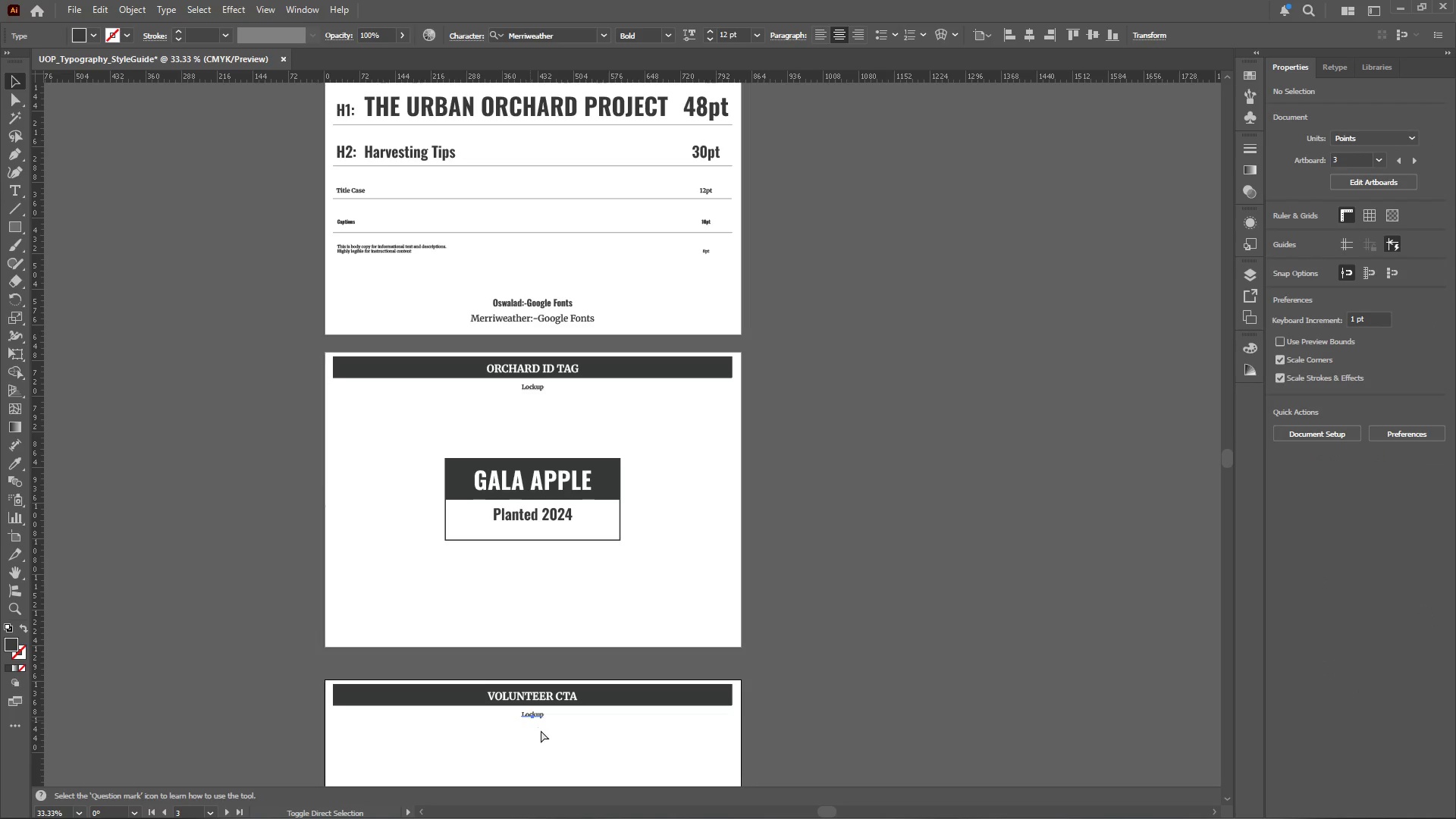 
scroll: coordinate [572, 708], scroll_direction: down, amount: 18.0
 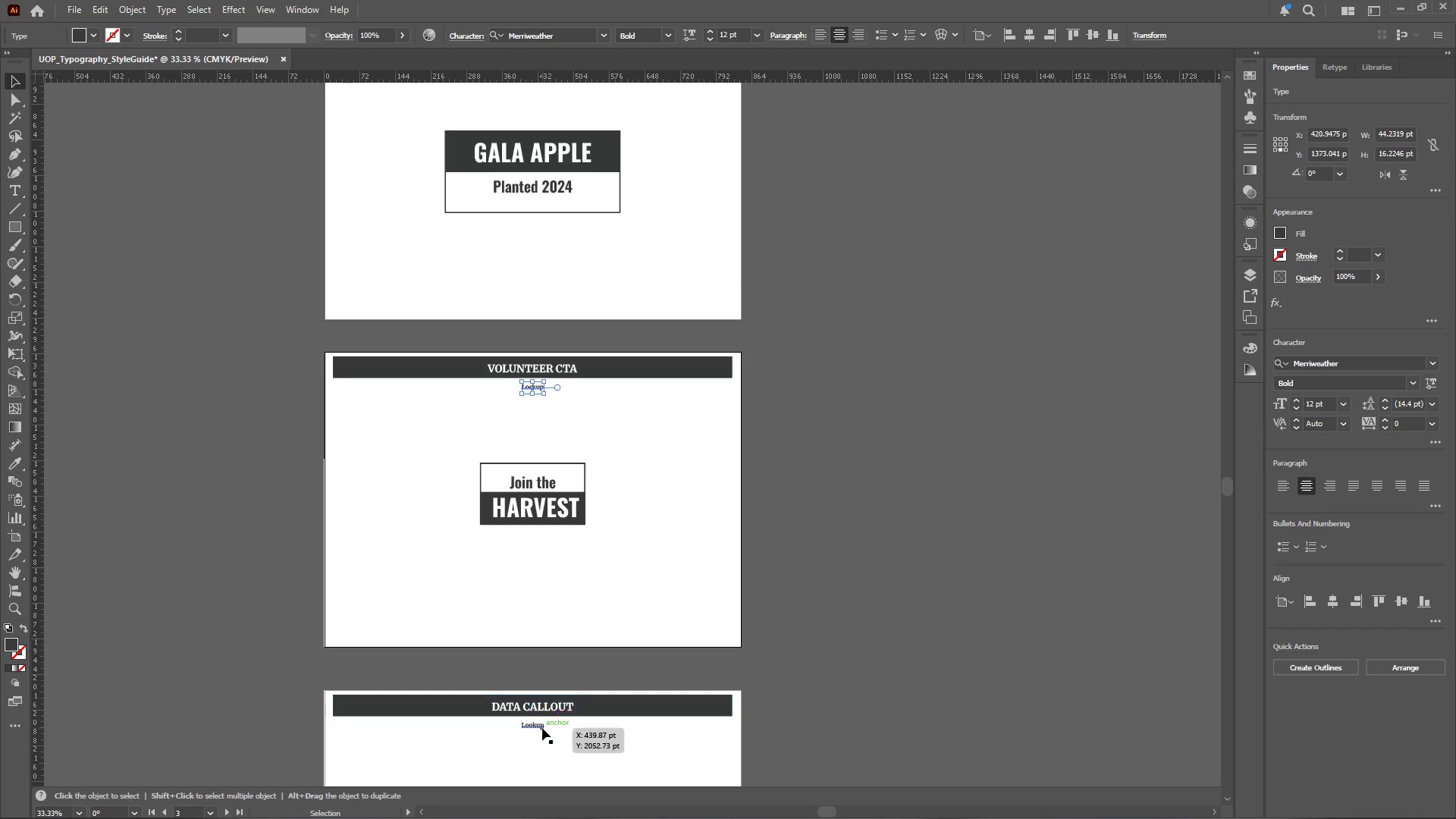 
left_click([542, 728])
 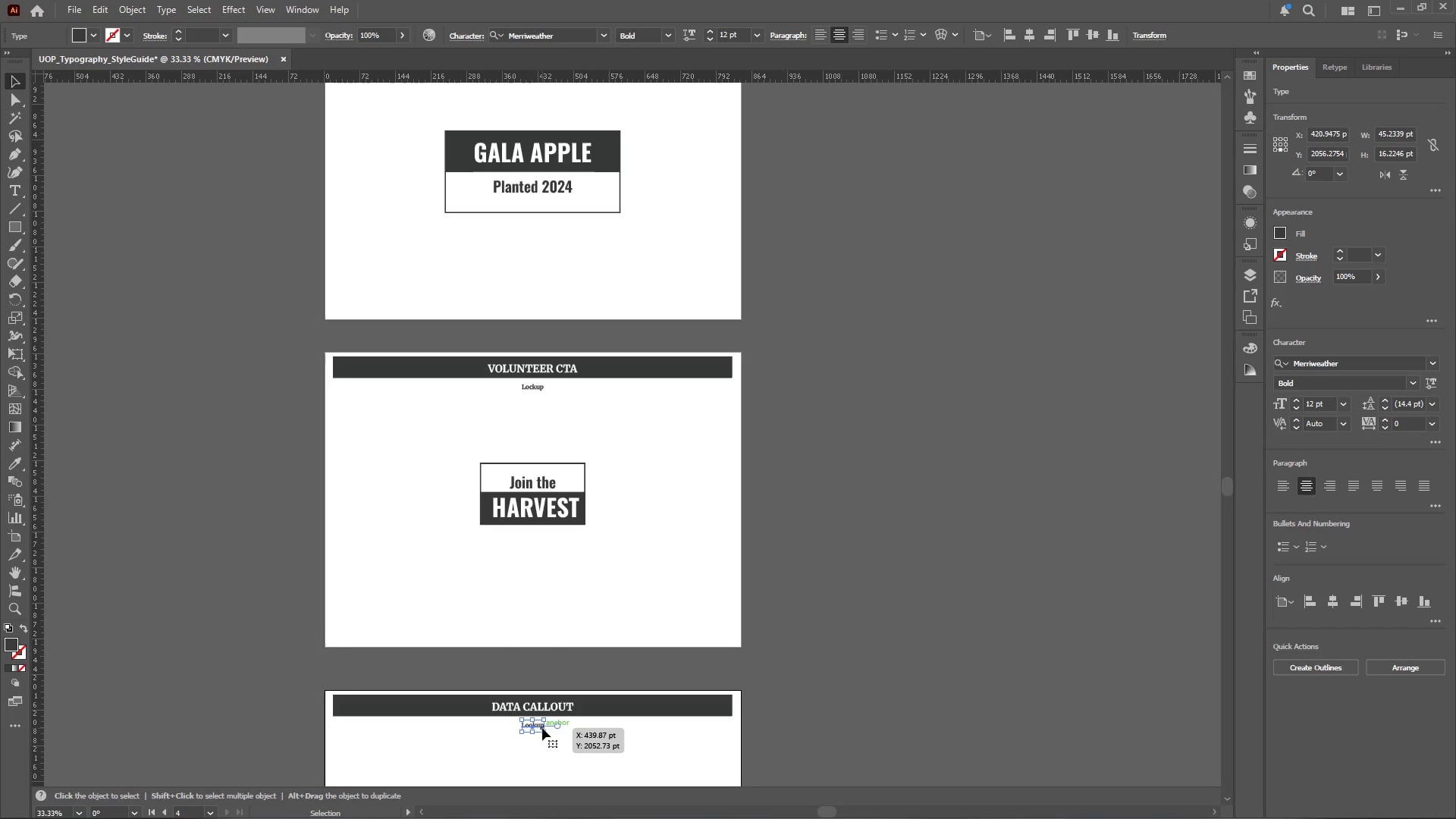 
key(Delete)
 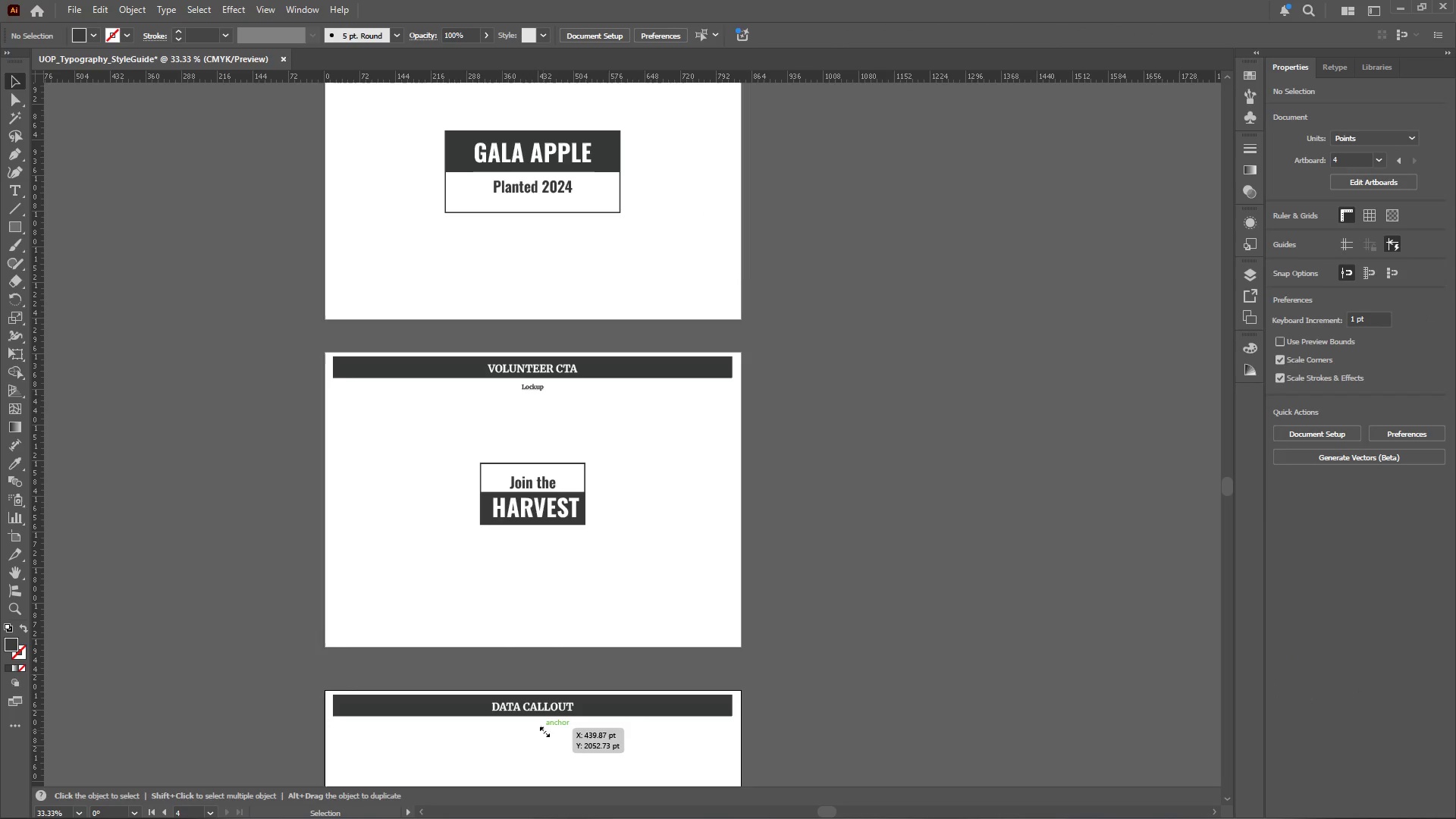 
key(Control+Shift+V)
 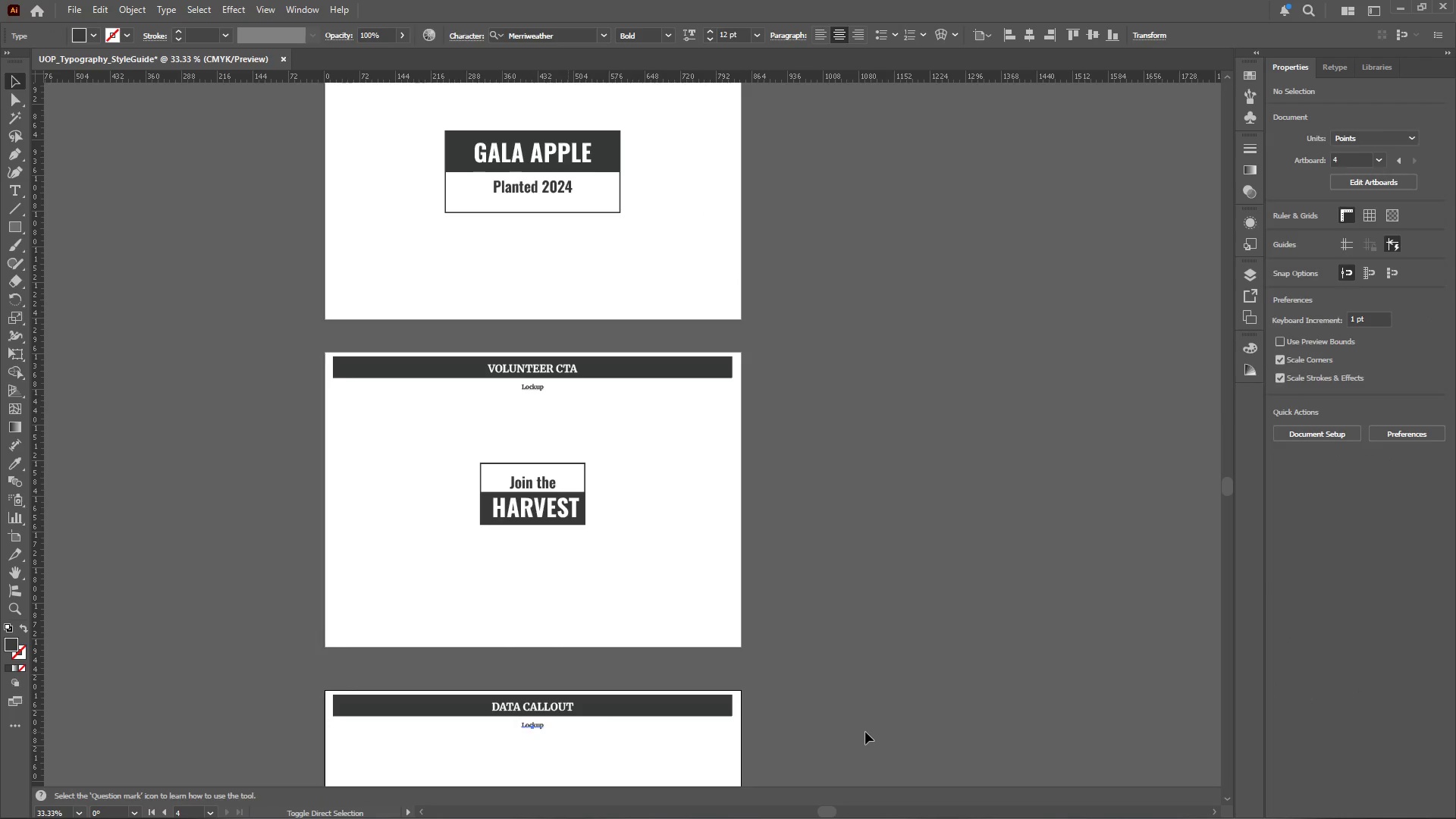 
scroll: coordinate [832, 651], scroll_direction: down, amount: 15.0
 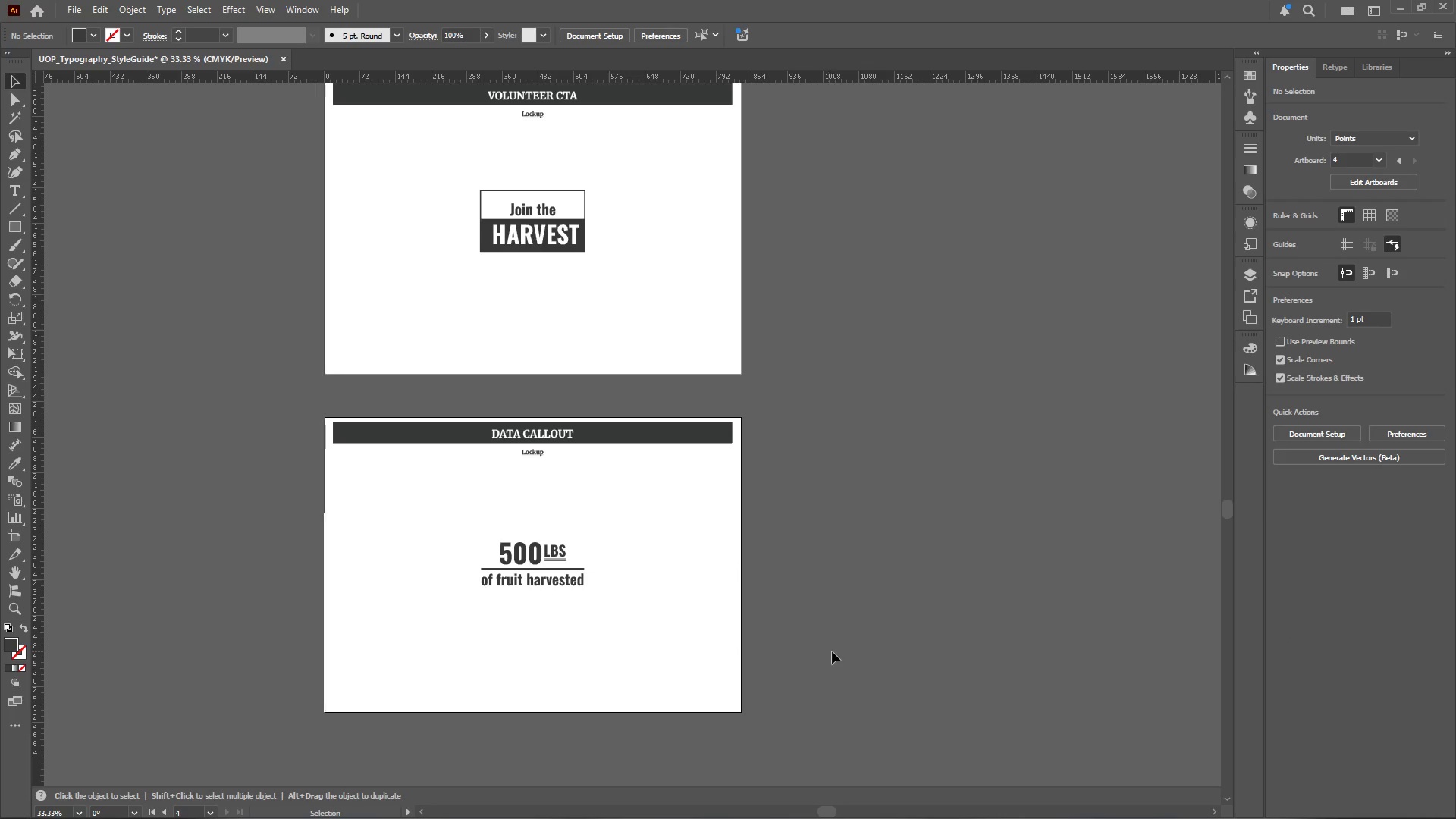 
hold_key(key=AltLeft, duration=0.45)
scroll: coordinate [552, 686], scroll_direction: up, amount: 1.0
 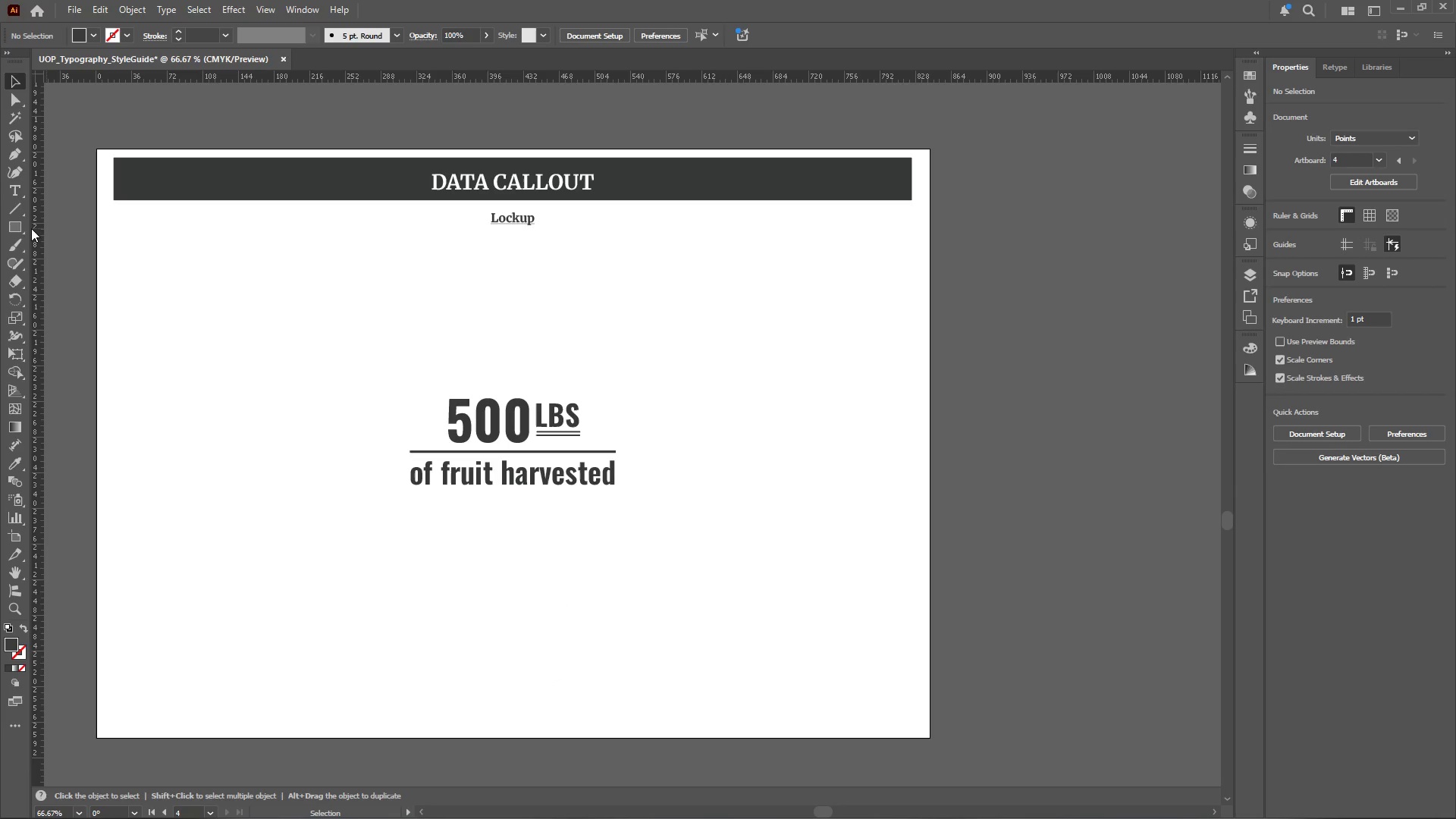 
left_click([19, 228])
 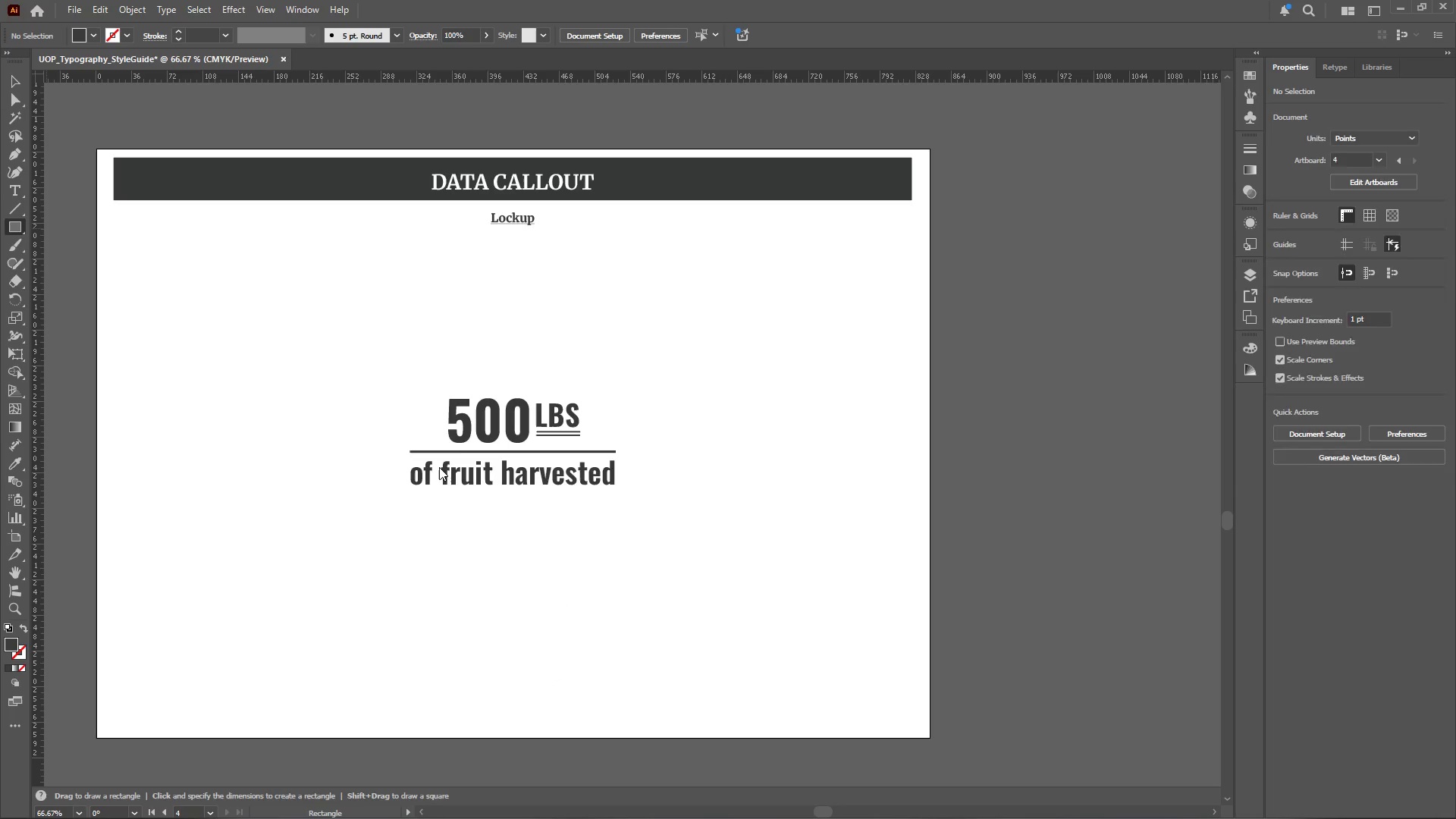 
hold_key(key=AltLeft, duration=0.42)
scroll: coordinate [457, 475], scroll_direction: up, amount: 1.0
 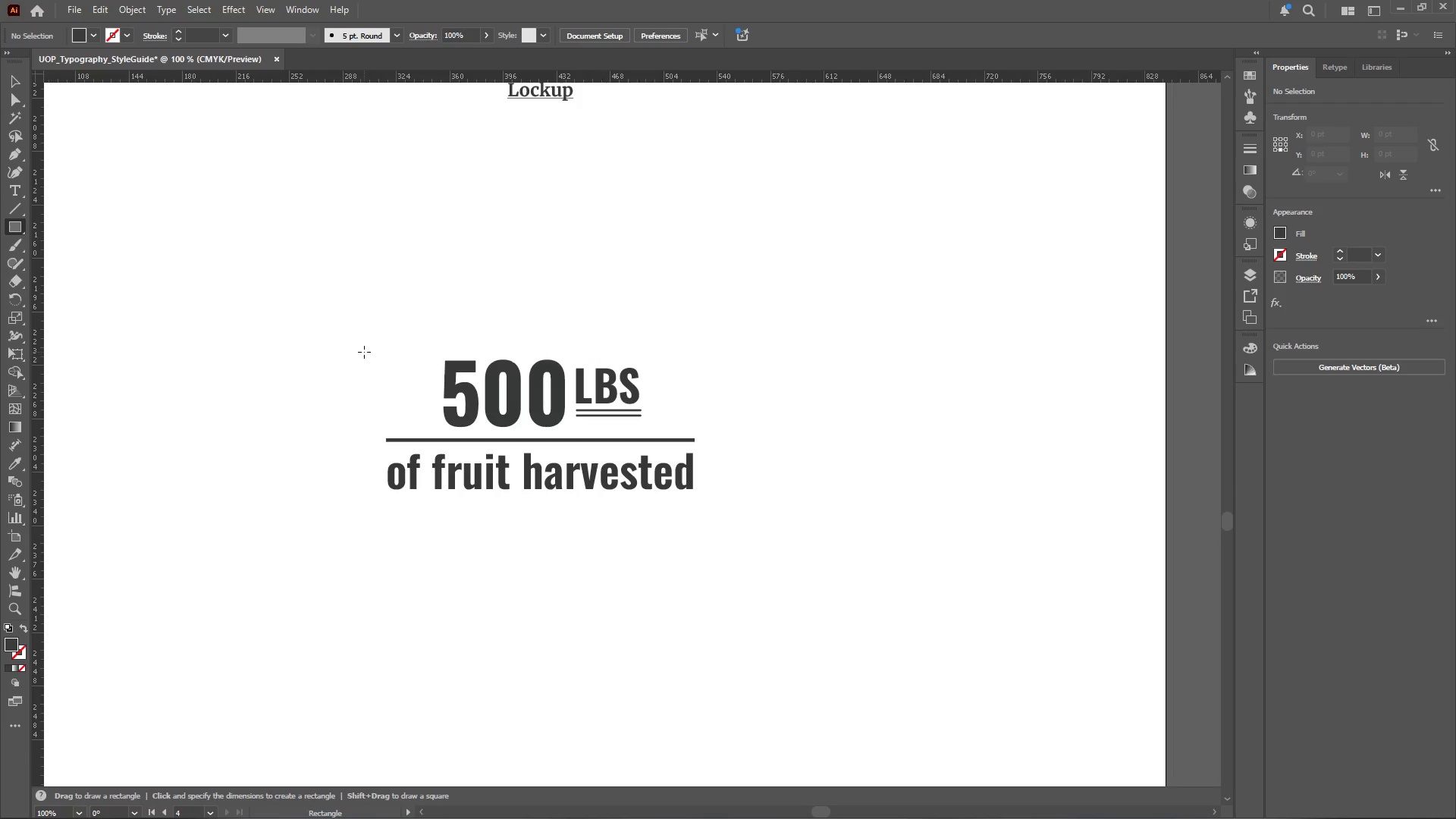 
left_click_drag(start_coordinate=[364, 347], to_coordinate=[711, 507])
 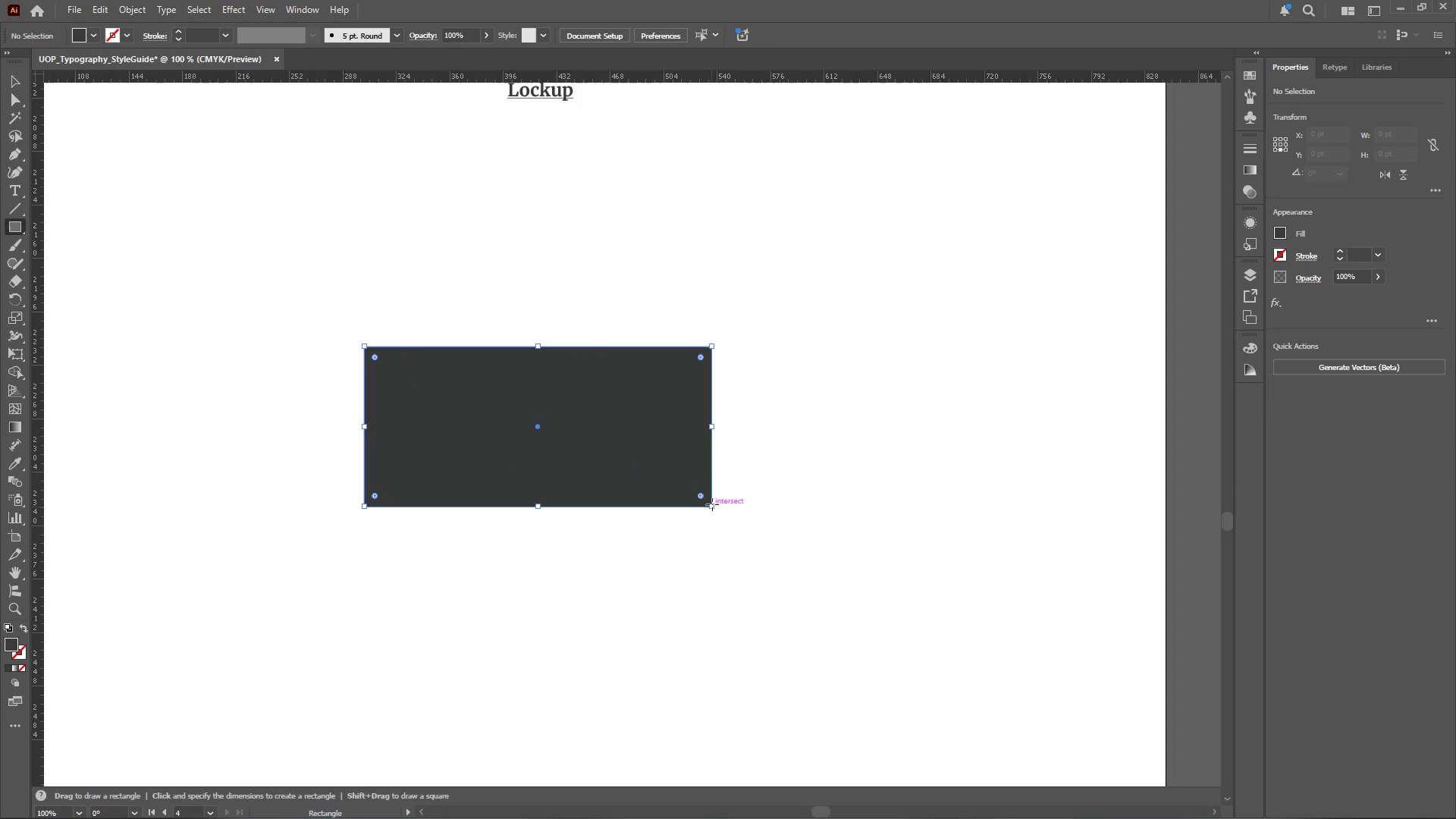 
key(Shift+X)
 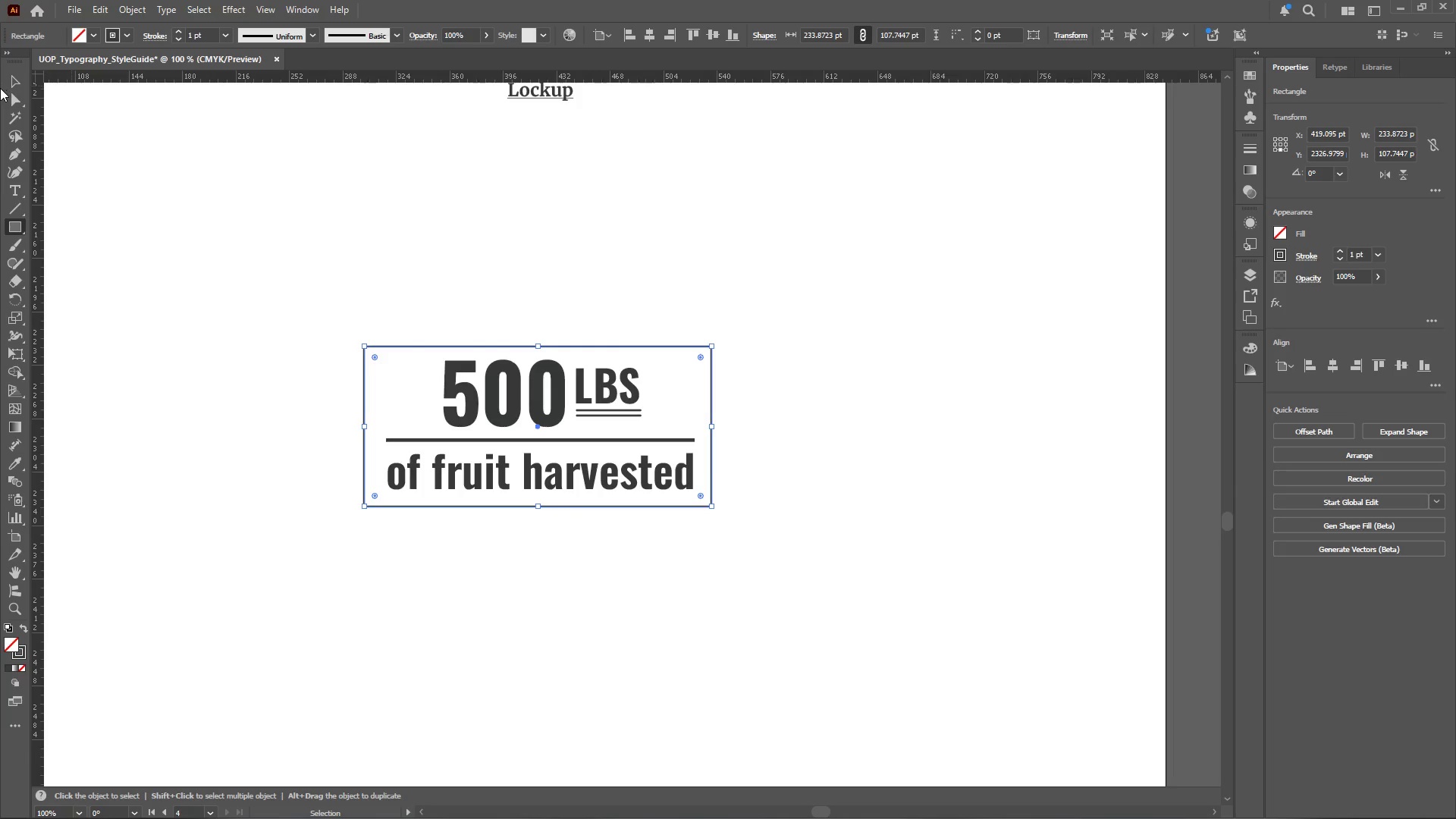 
left_click([14, 83])
 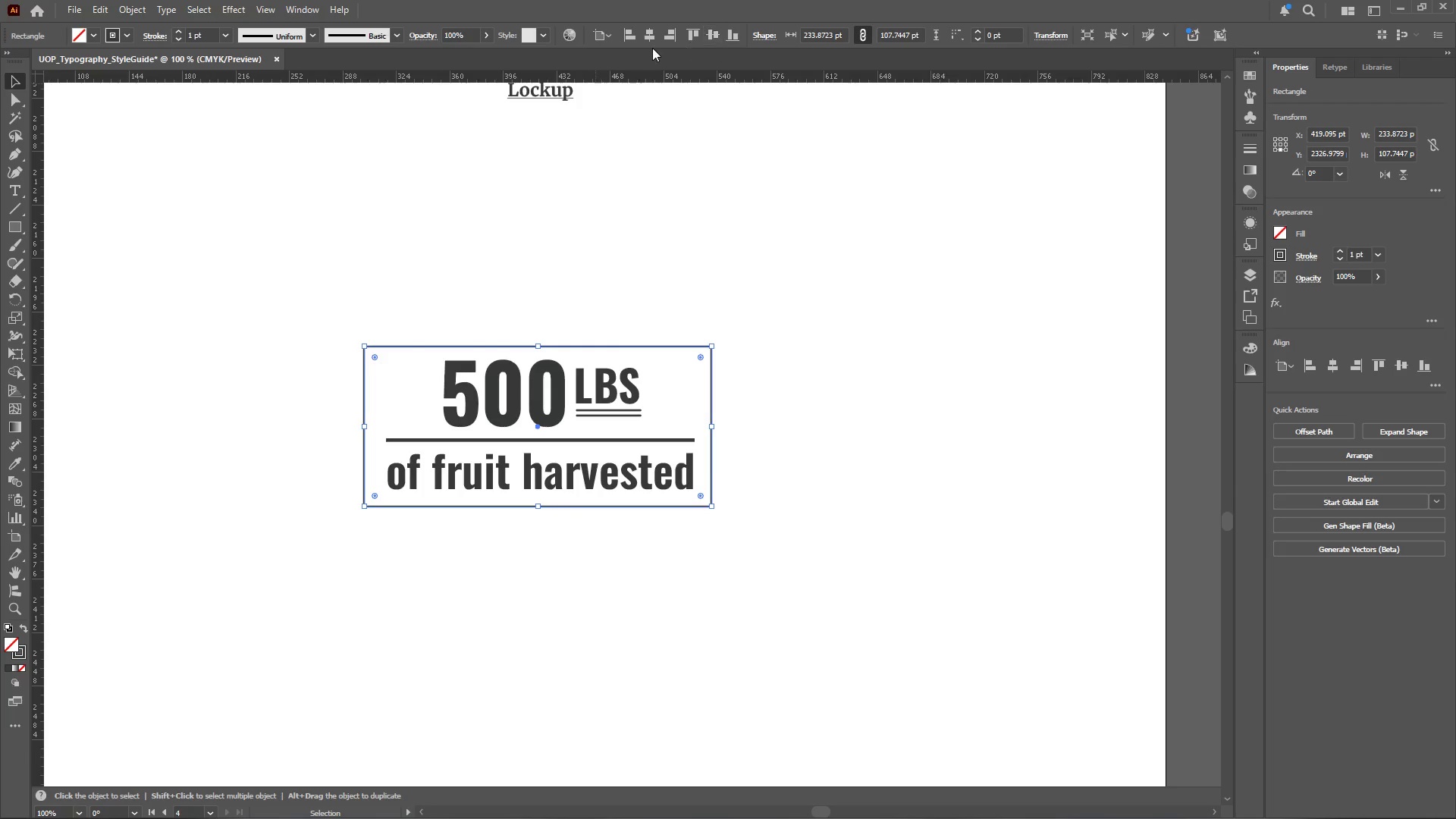 
left_click([648, 36])
 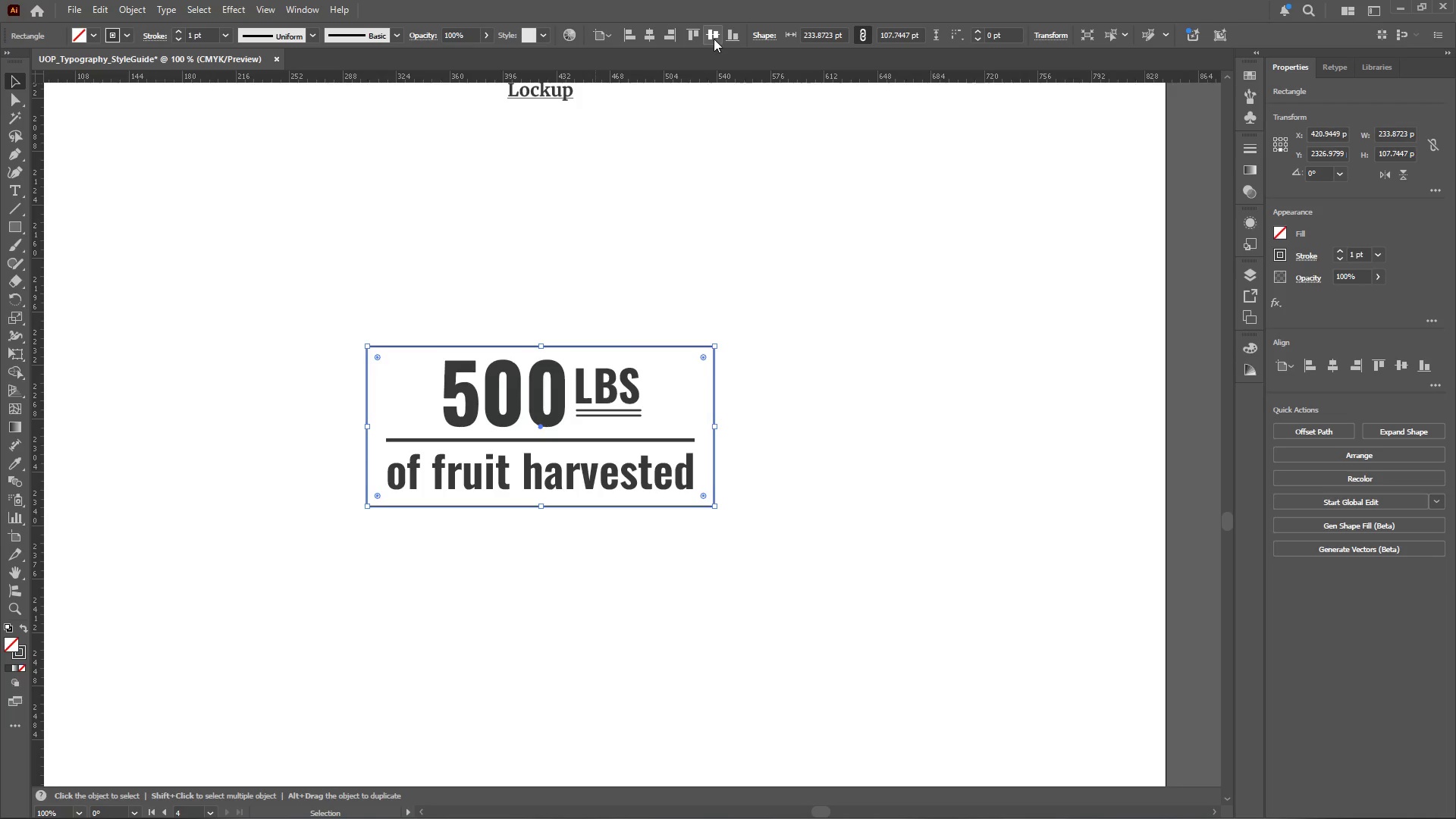 
left_click([714, 38])
 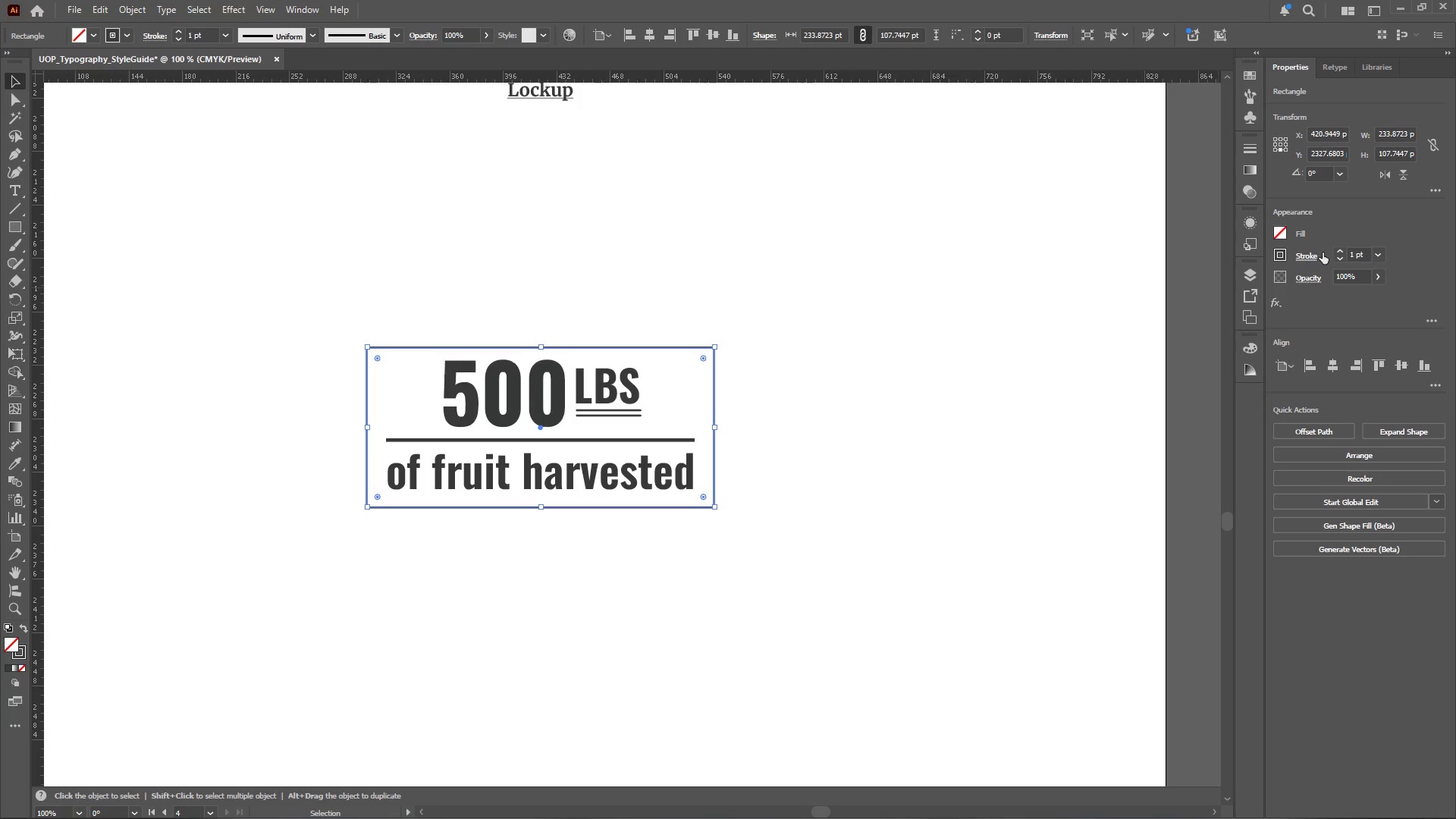 
left_click([1338, 249])
 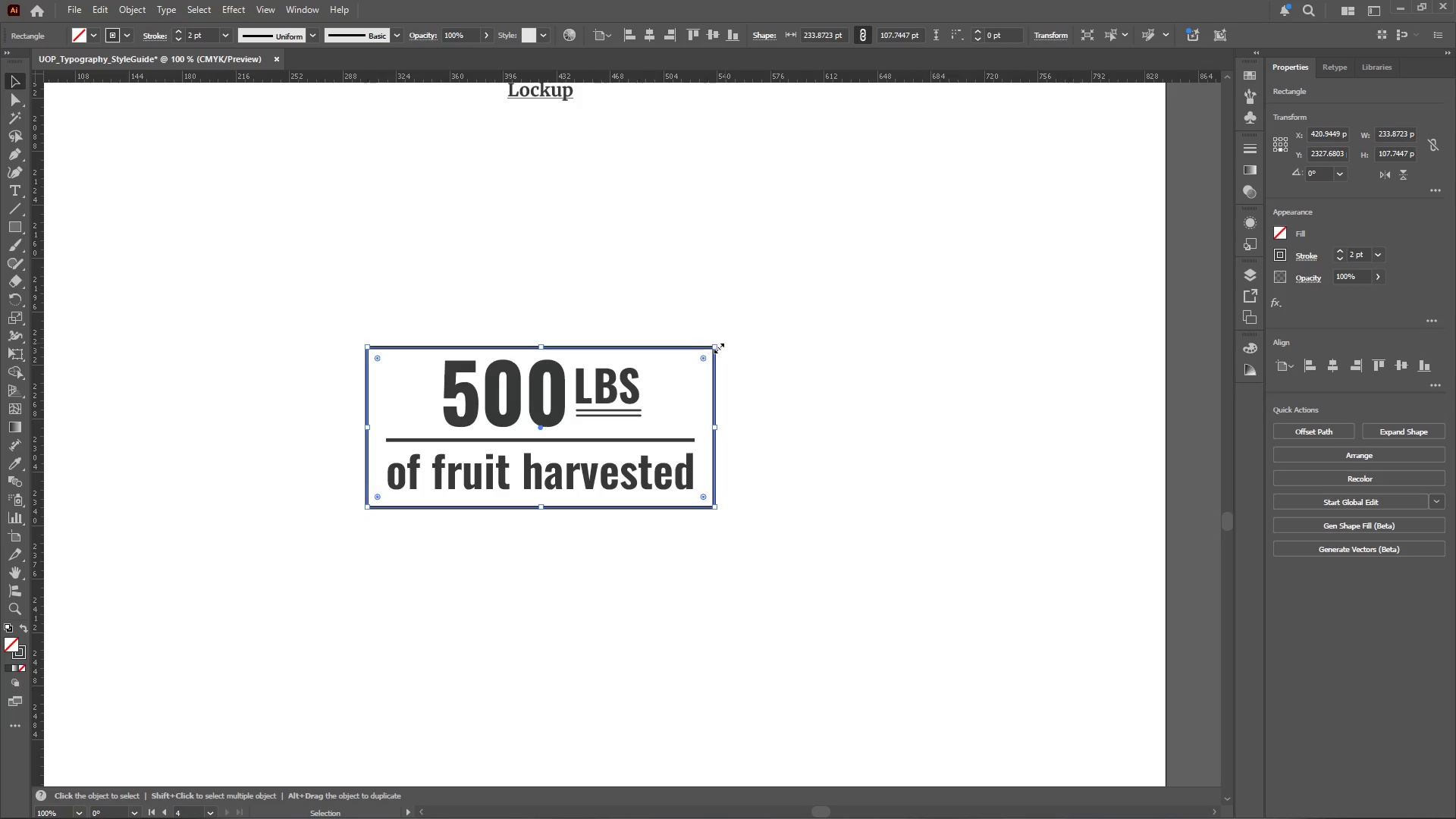 
hold_key(key=AltLeft, duration=1.34)
hold_key(key=ShiftLeft, duration=1.28)
left_click_drag(start_coordinate=[714, 346], to_coordinate=[719, 344])
 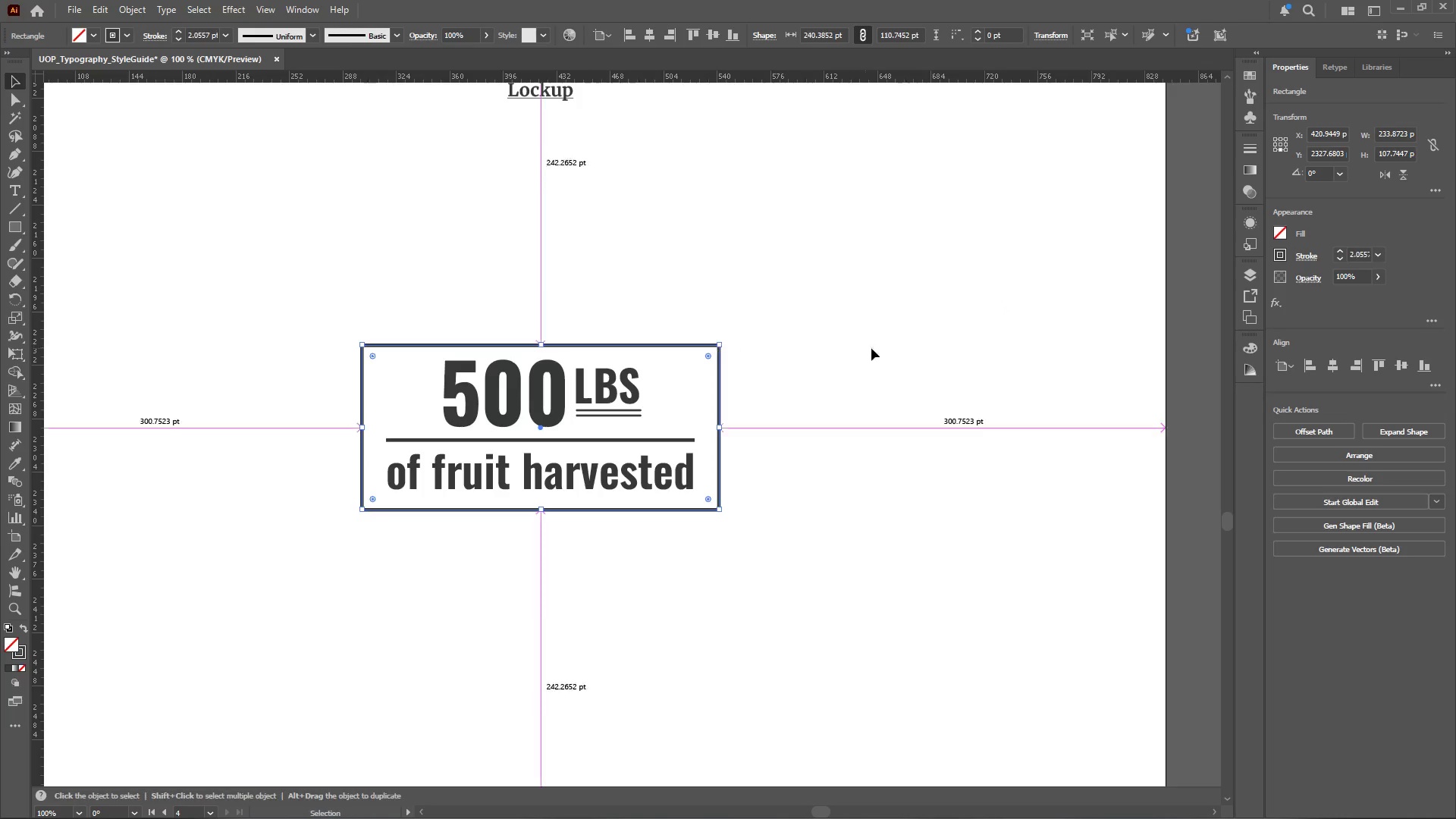 
left_click([885, 345])
 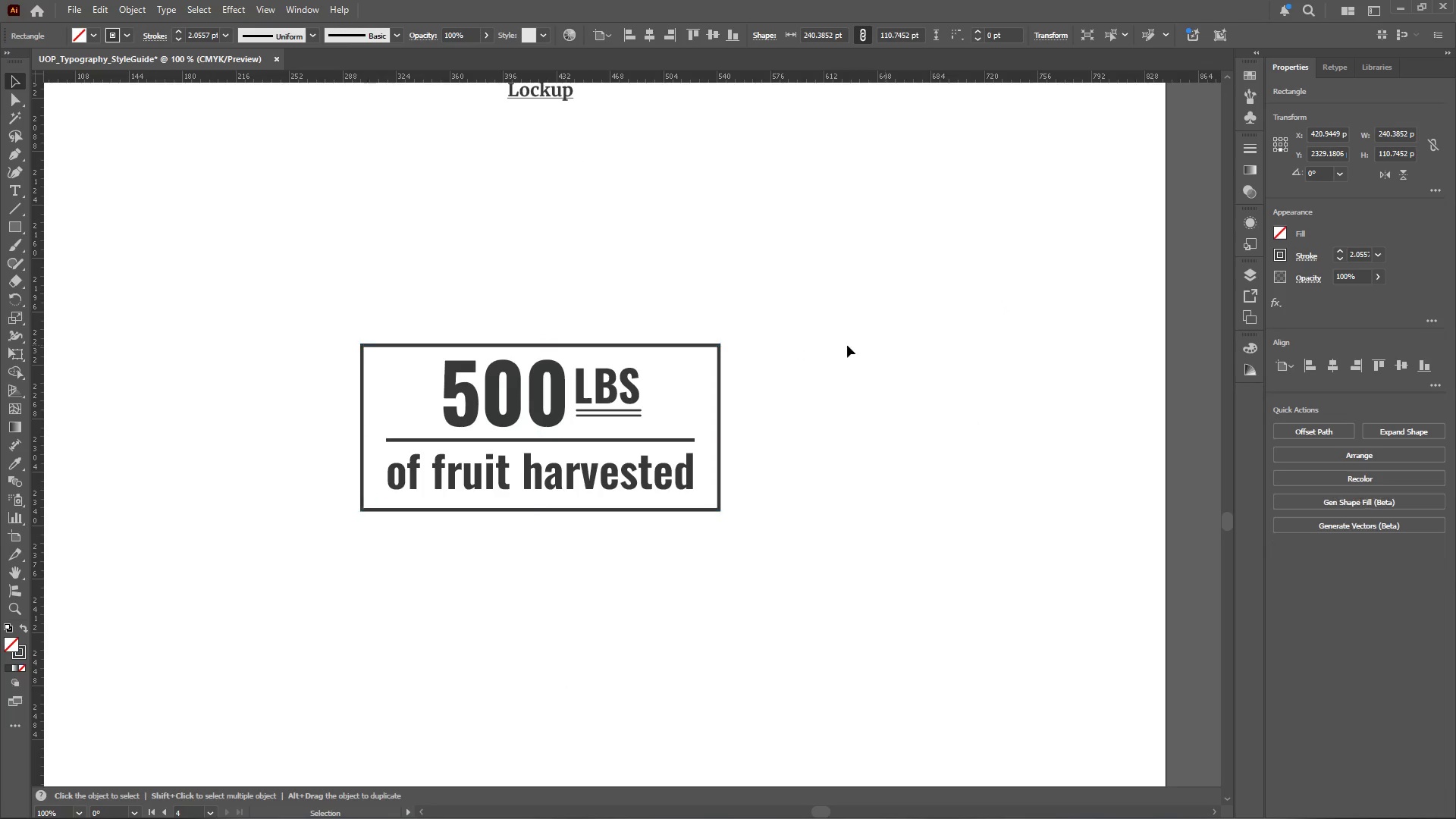 
hold_key(key=AltLeft, duration=0.55)
hold_key(key=AltLeft, duration=0.41)
hold_key(key=AltLeft, duration=0.45)
scroll: coordinate [764, 340], scroll_direction: up, amount: 24.0
 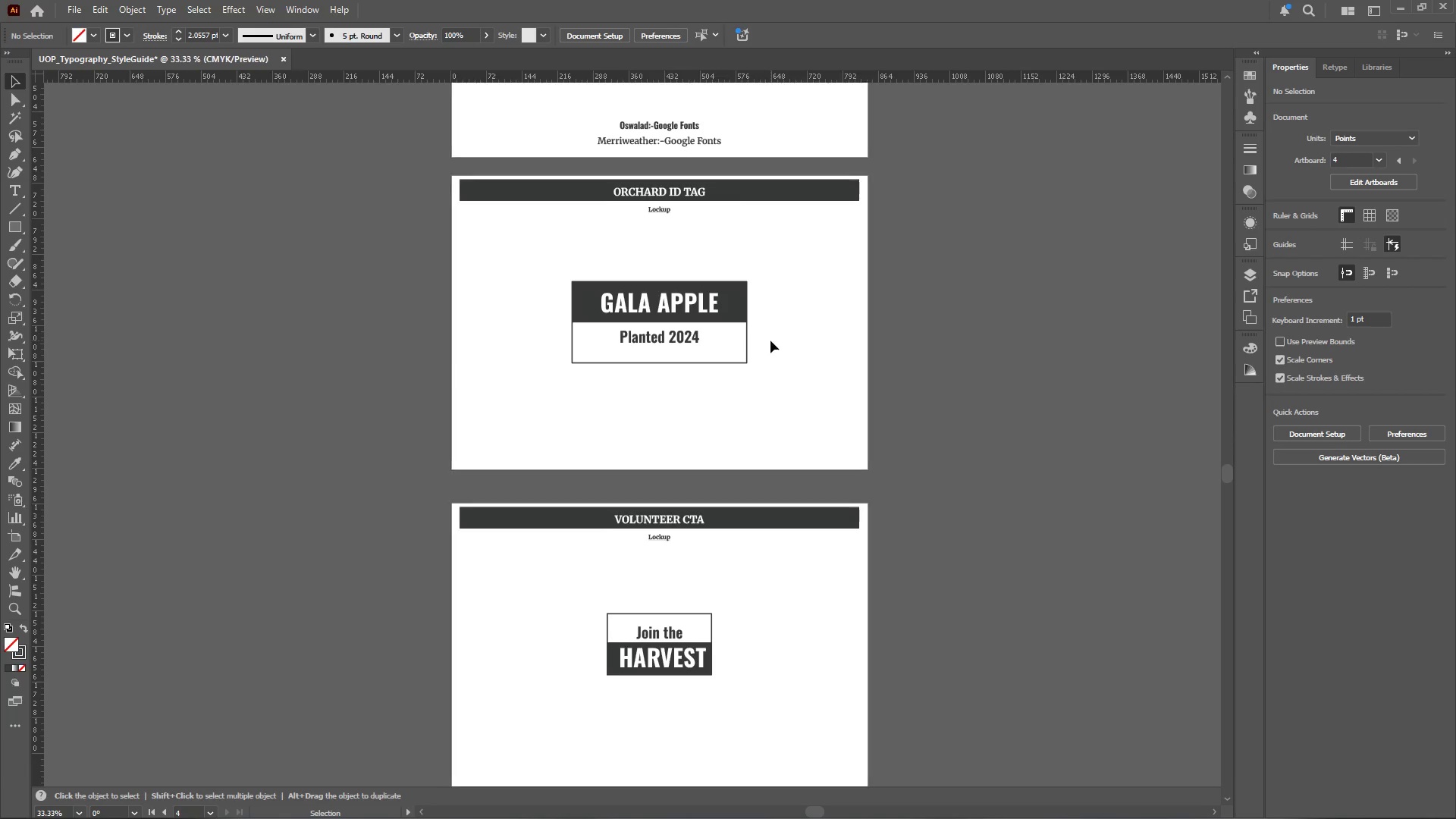 
hold_key(key=AltLeft, duration=0.47)
scroll: coordinate [772, 342], scroll_direction: down, amount: 2.0
 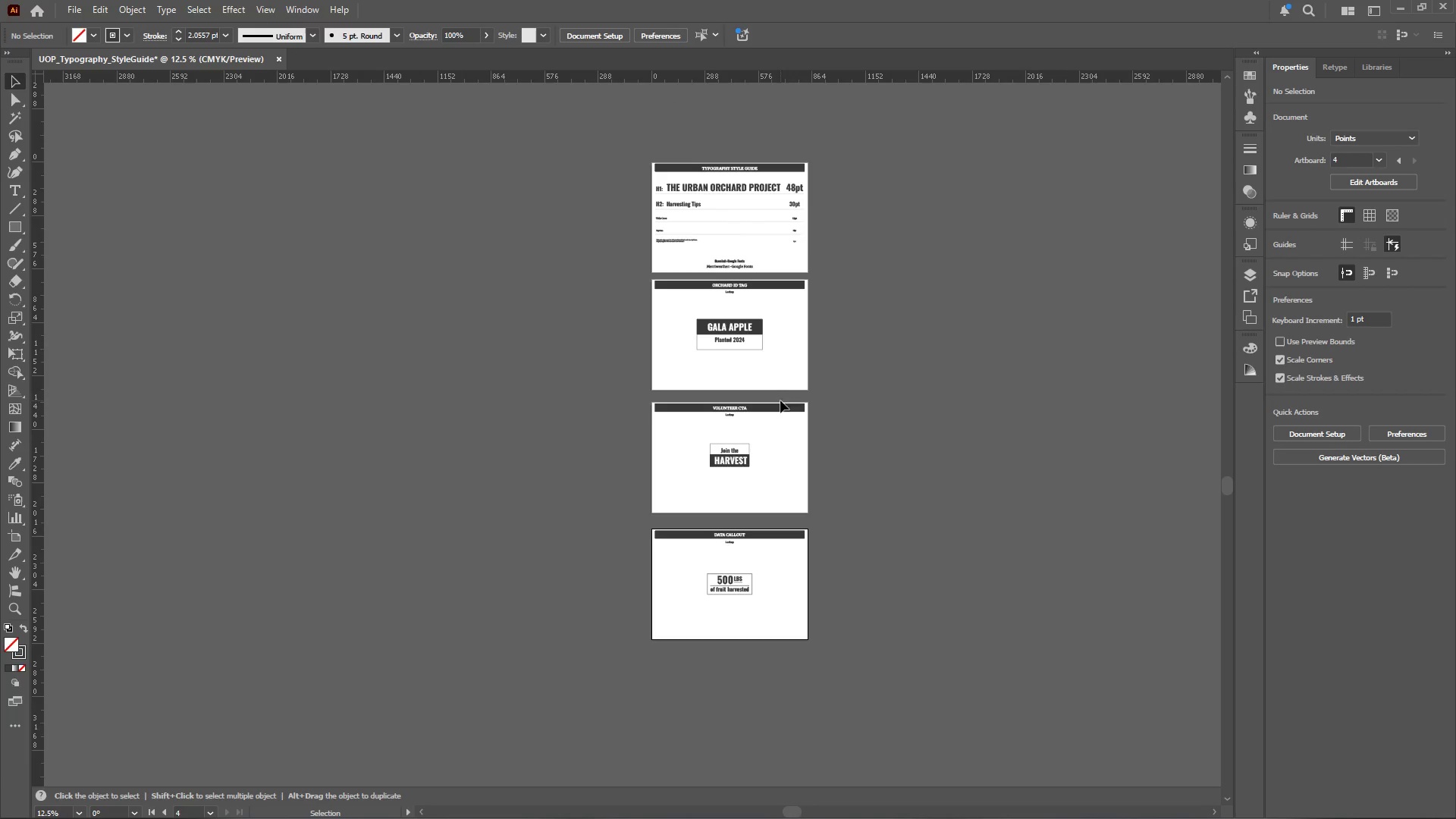 
hold_key(key=AltLeft, duration=0.55)
scroll: coordinate [767, 447], scroll_direction: up, amount: 2.0
 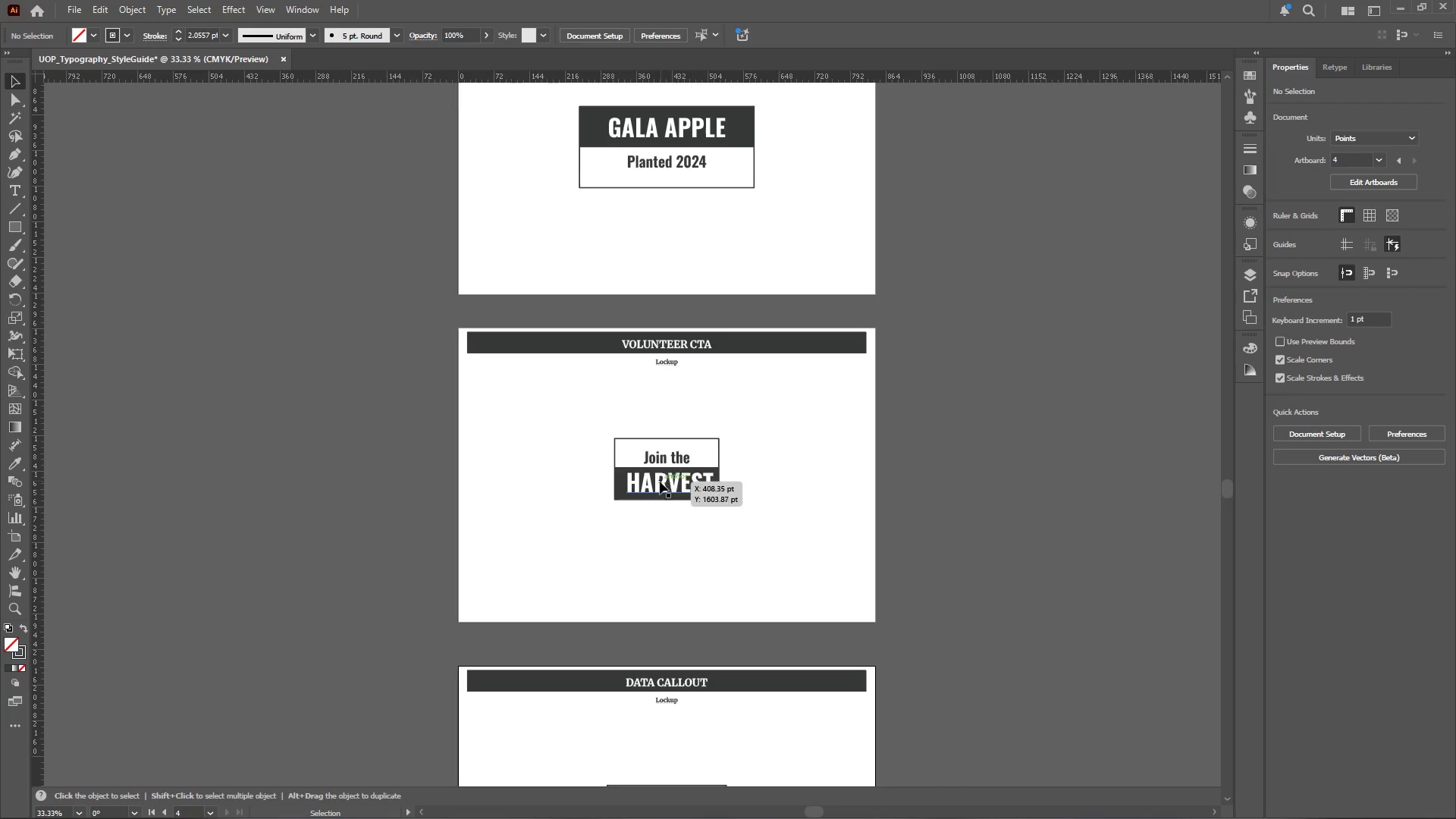 
left_click([656, 483])
 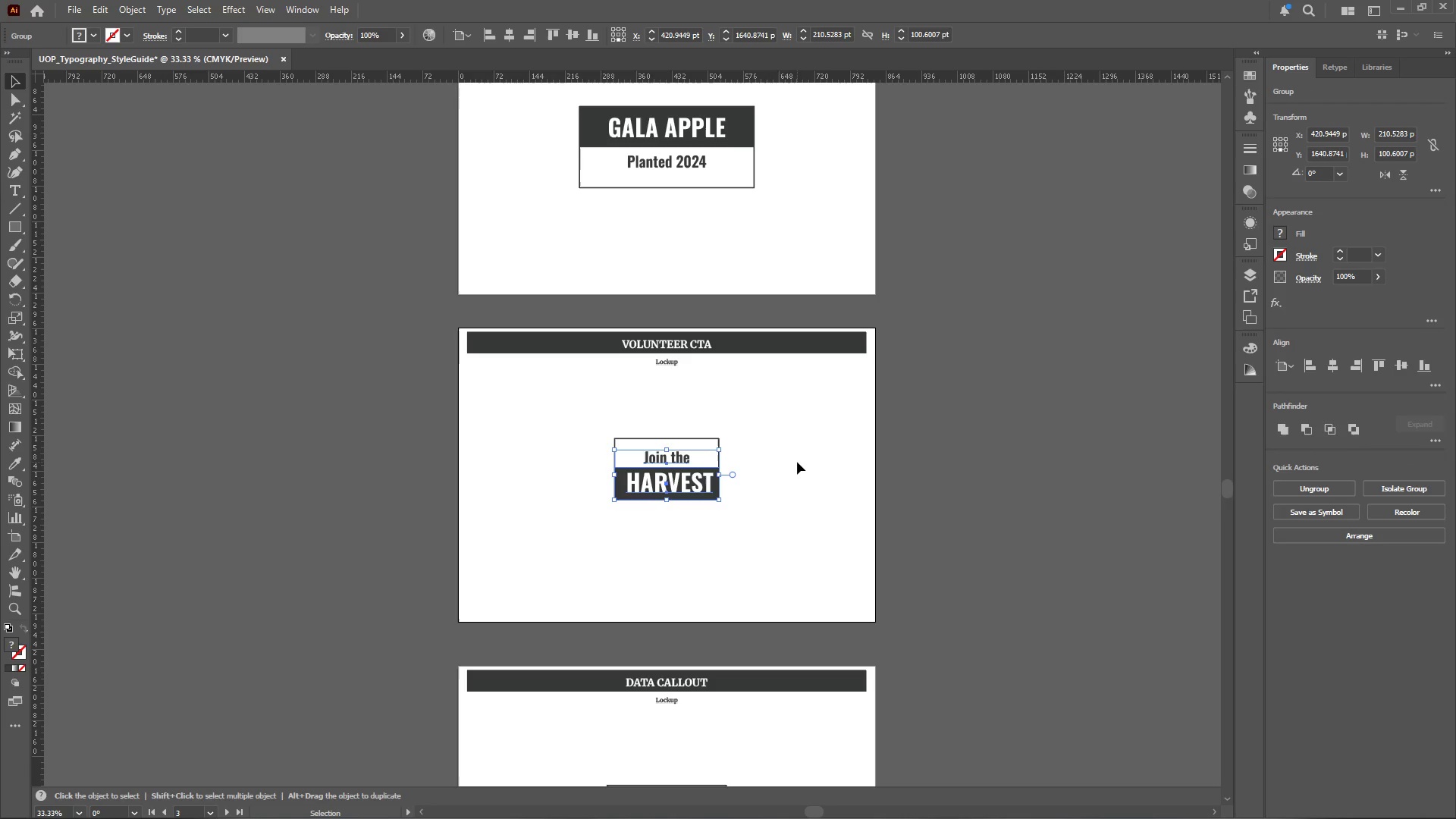 
left_click([798, 461])
 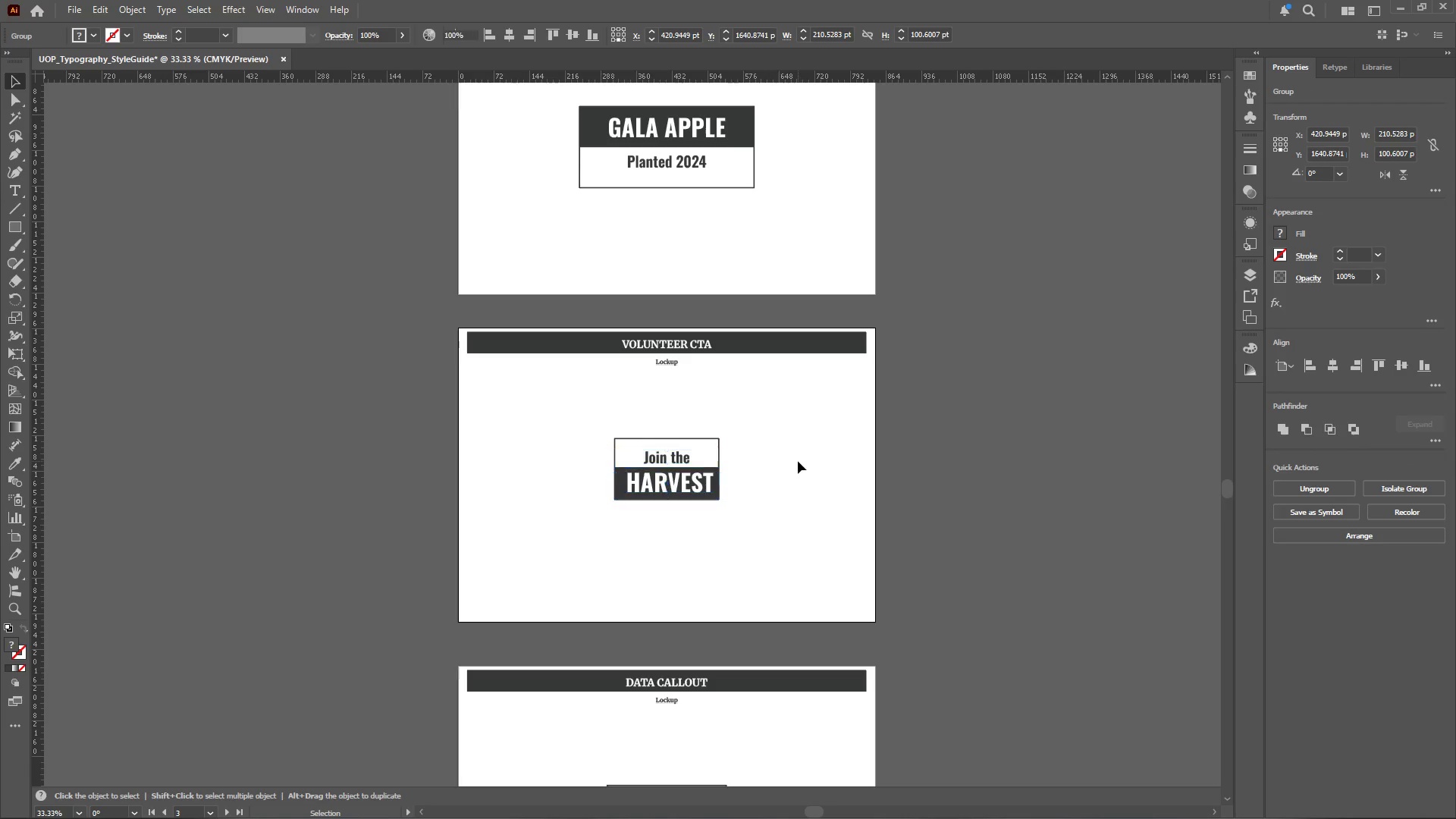 
hold_key(key=AltLeft, duration=0.55)
scroll: coordinate [728, 432], scroll_direction: none, amount: 0.0
 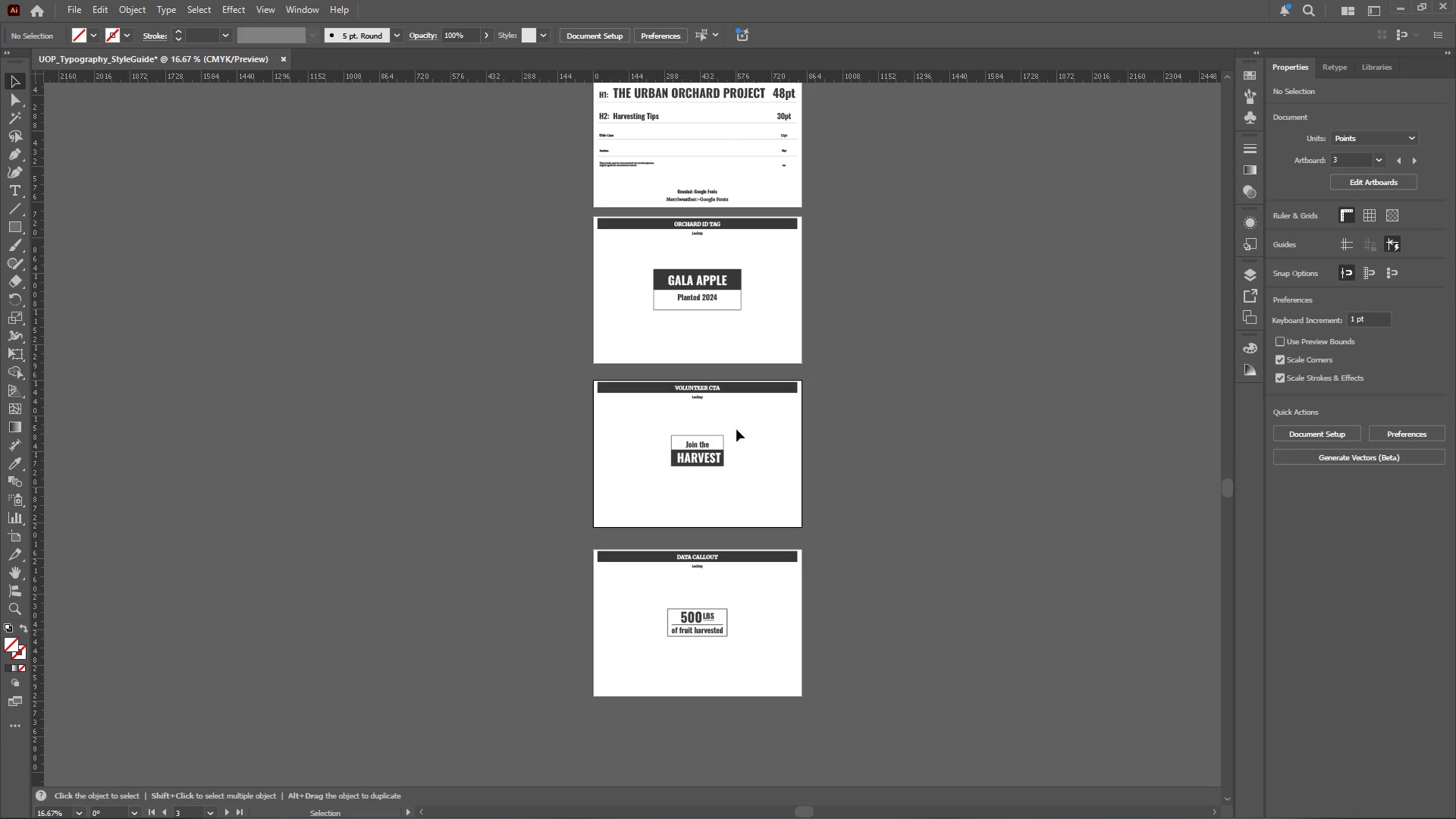 
scroll: coordinate [753, 420], scroll_direction: up, amount: 7.0
 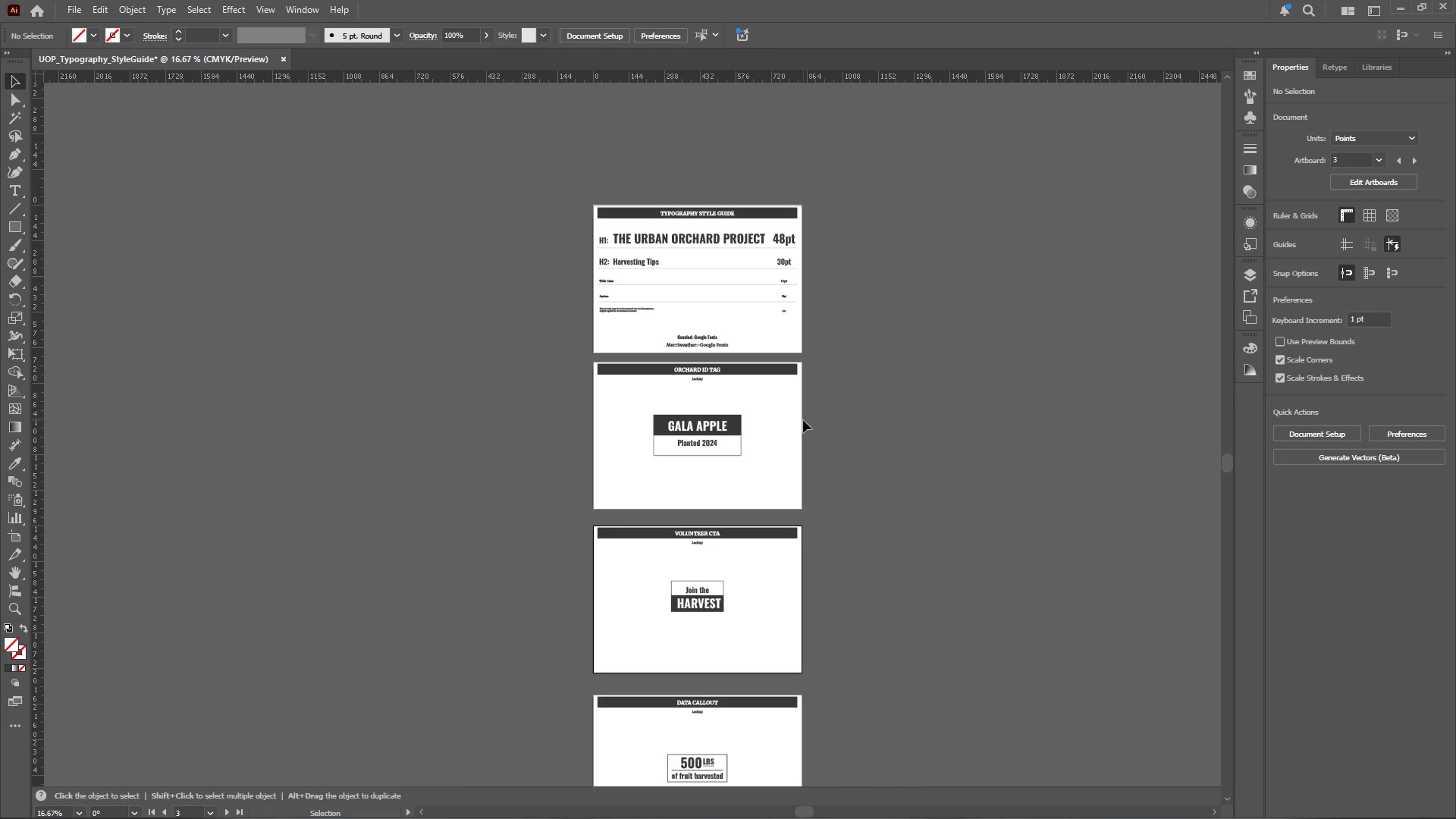 
hold_key(key=AltLeft, duration=0.64)
scroll: coordinate [740, 312], scroll_direction: up, amount: 2.0
 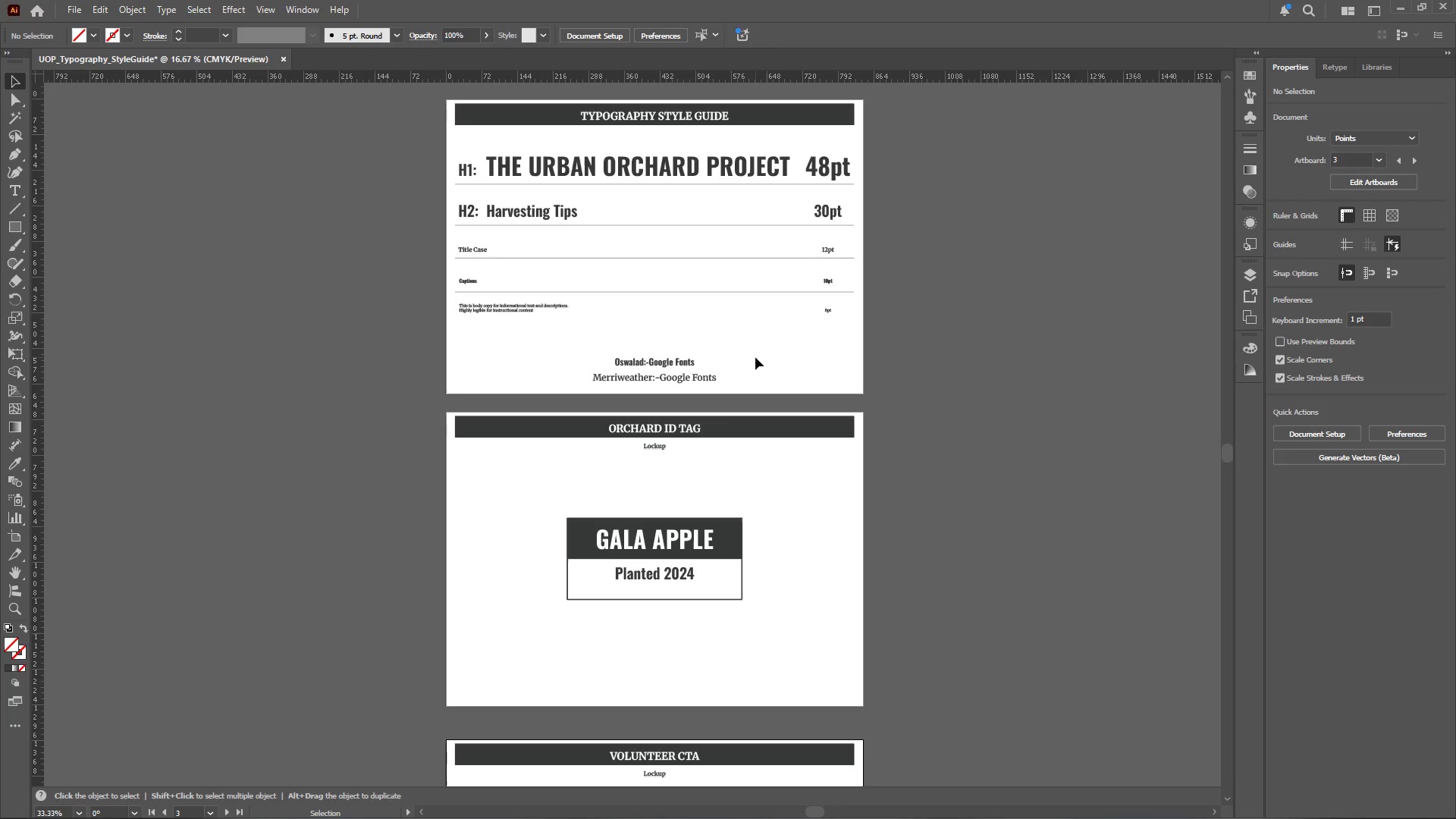 
key(Alt+Tab)